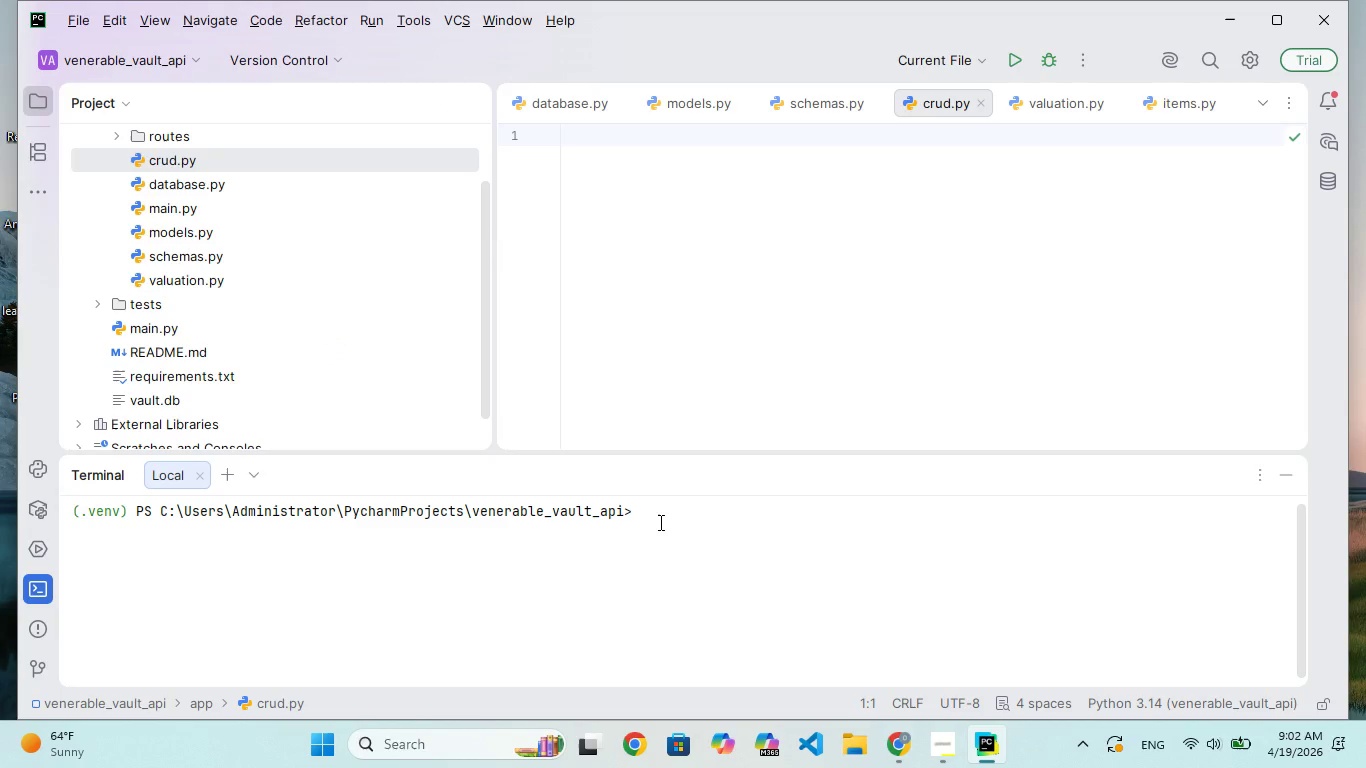 
type(pip install -r requiremr)
key(Backspace)
 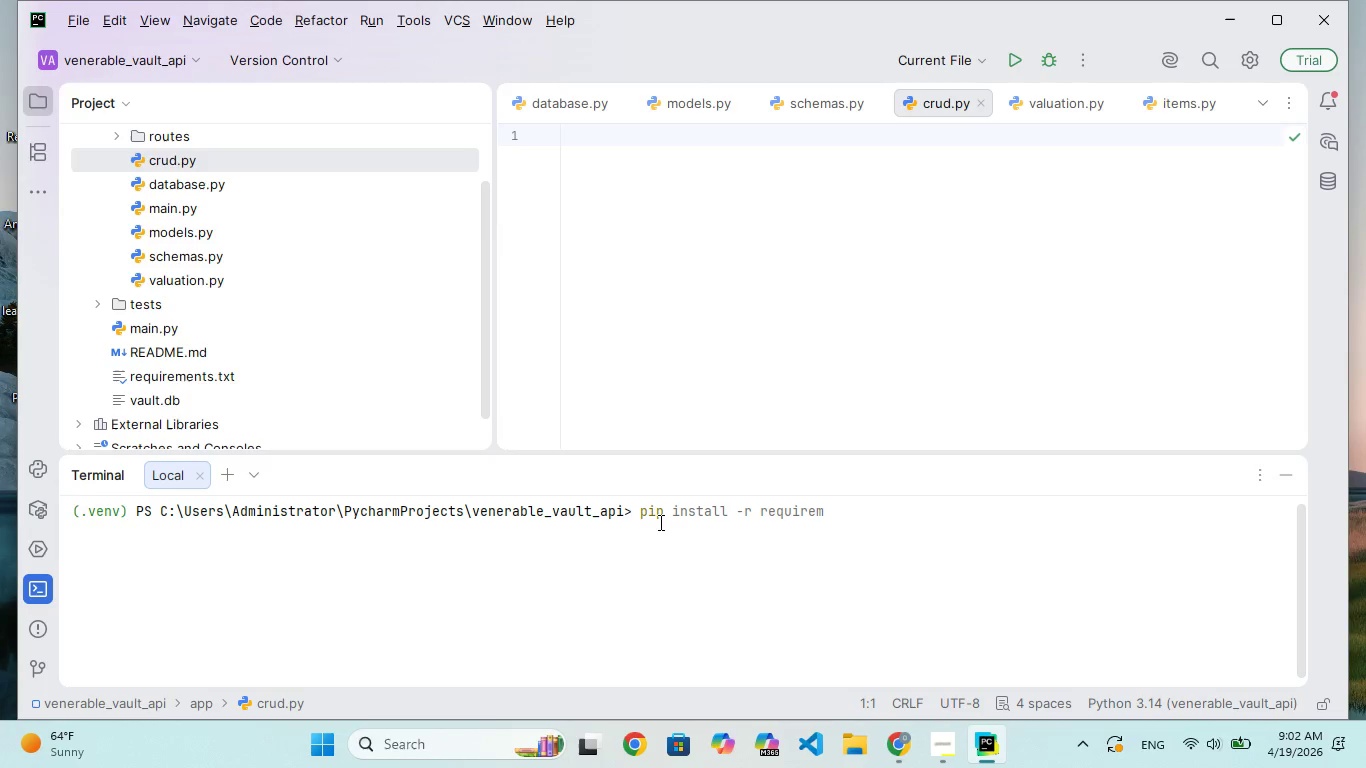 
type(ents.txt)
 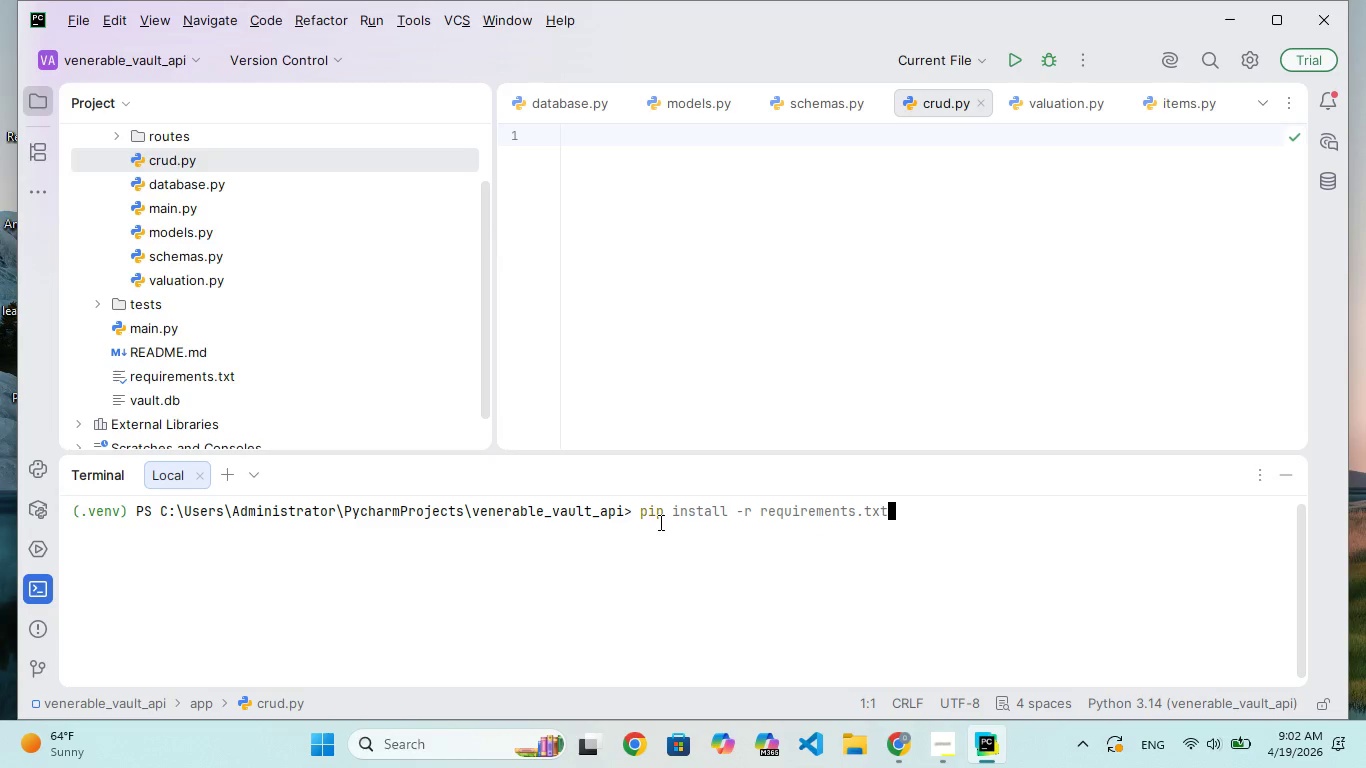 
key(Enter)
 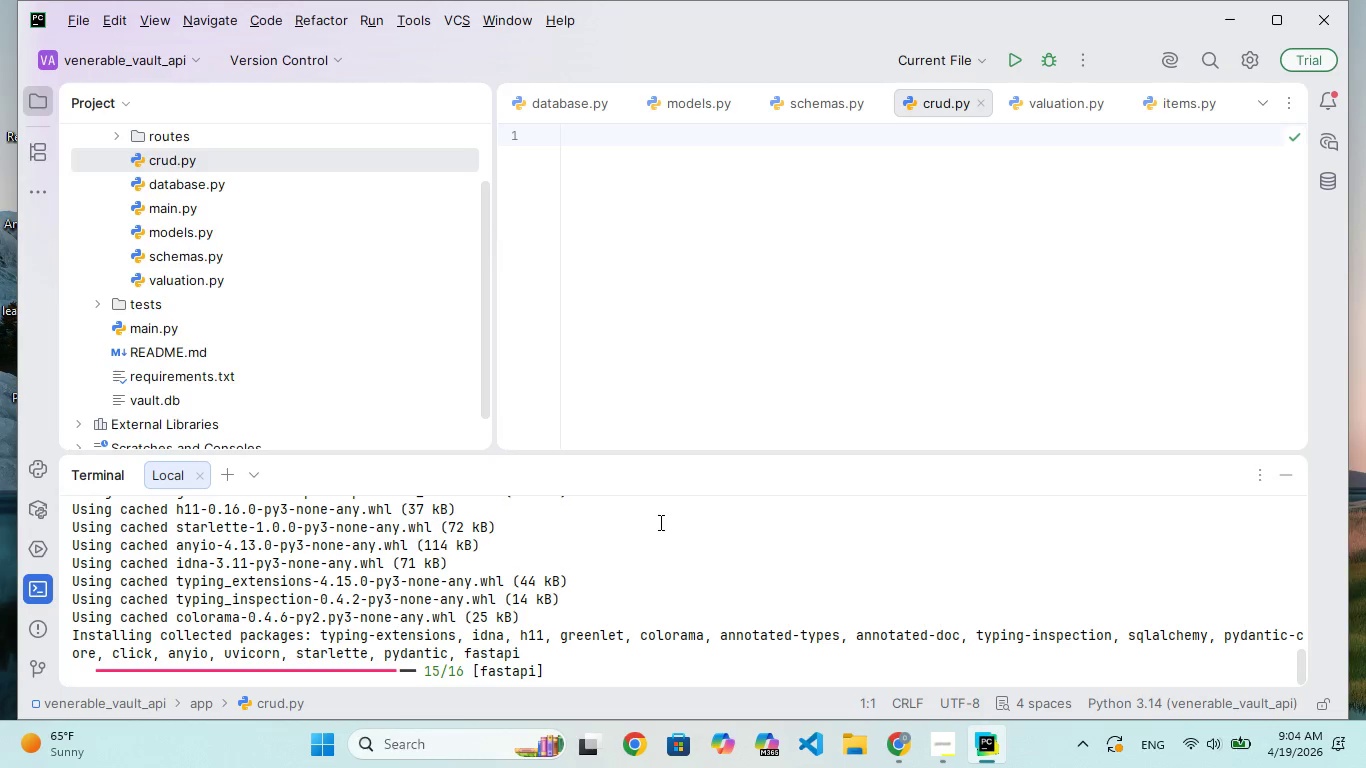 
wait(116.95)
 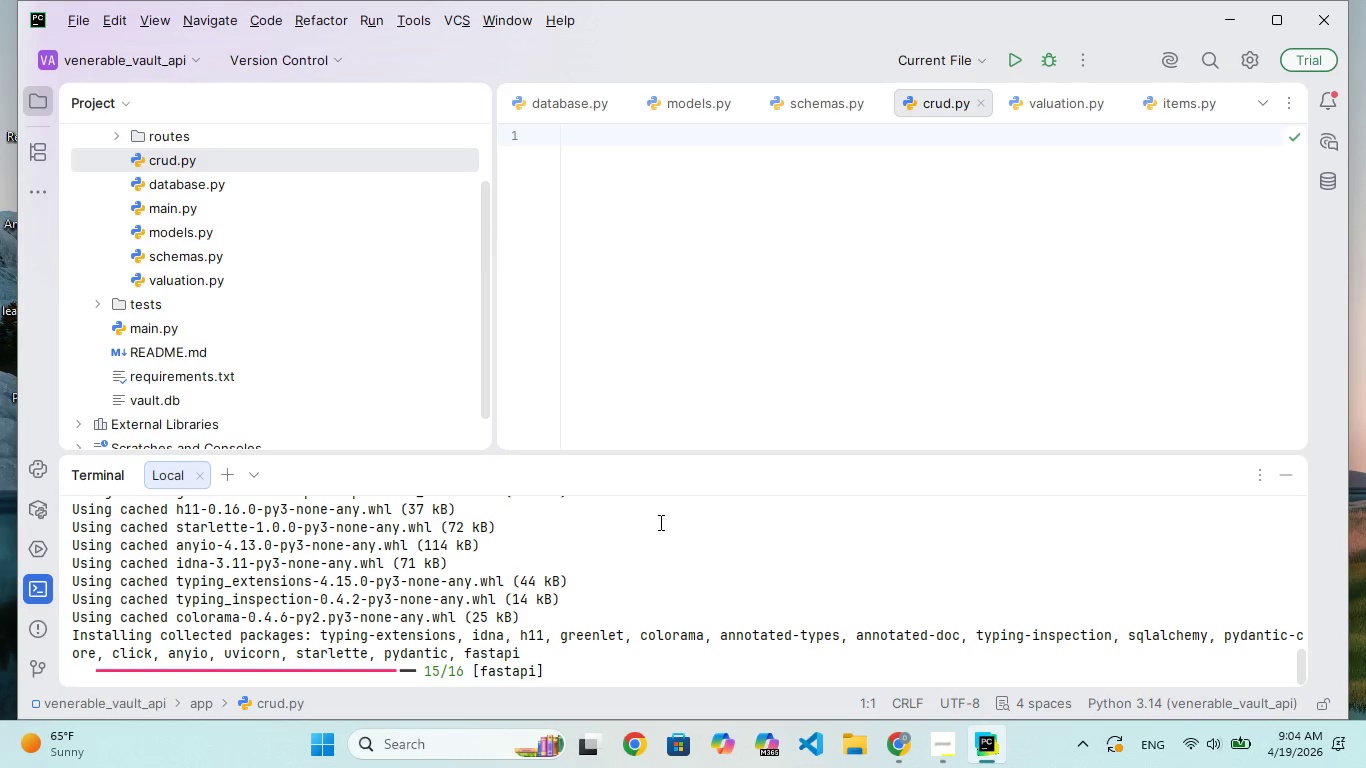 
scroll: coordinate [608, 563], scroll_direction: up, amount: 4.0
 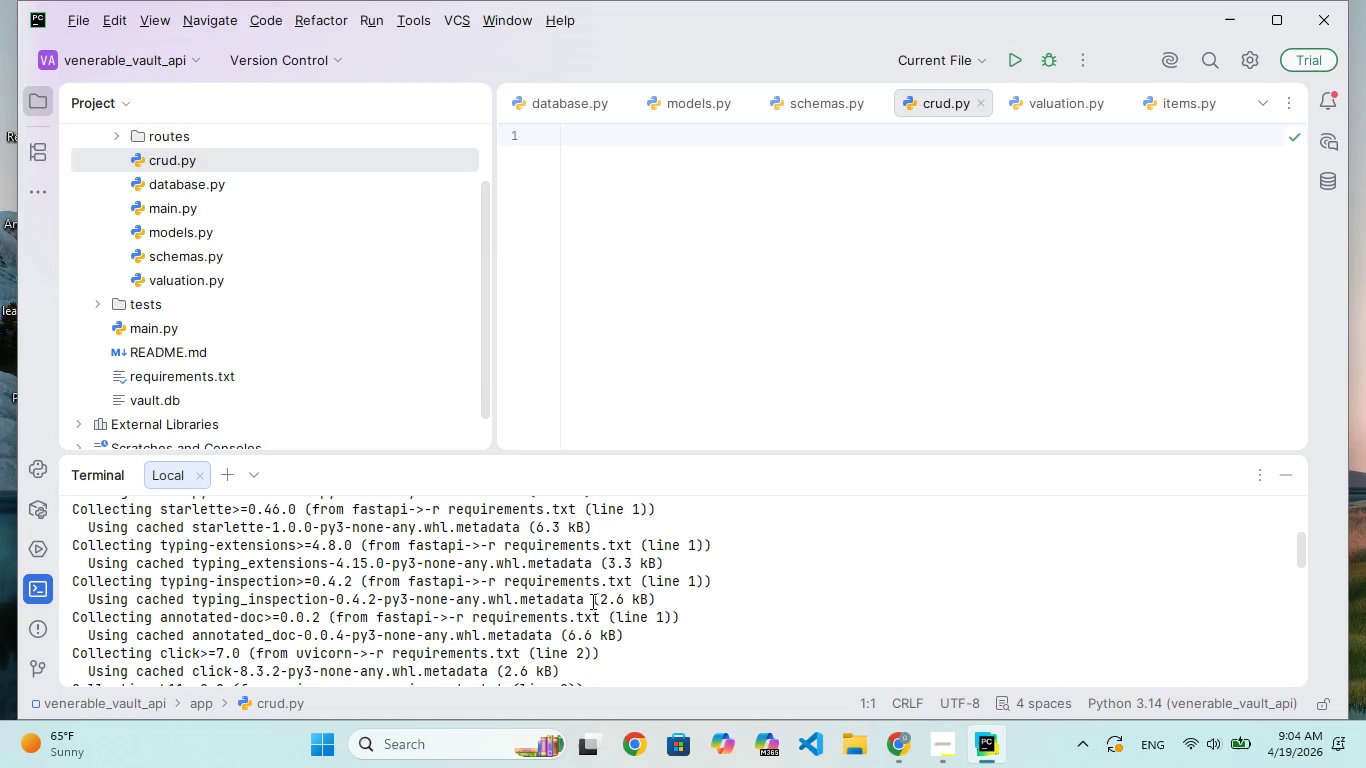 
scroll: coordinate [585, 578], scroll_direction: down, amount: 15.0
 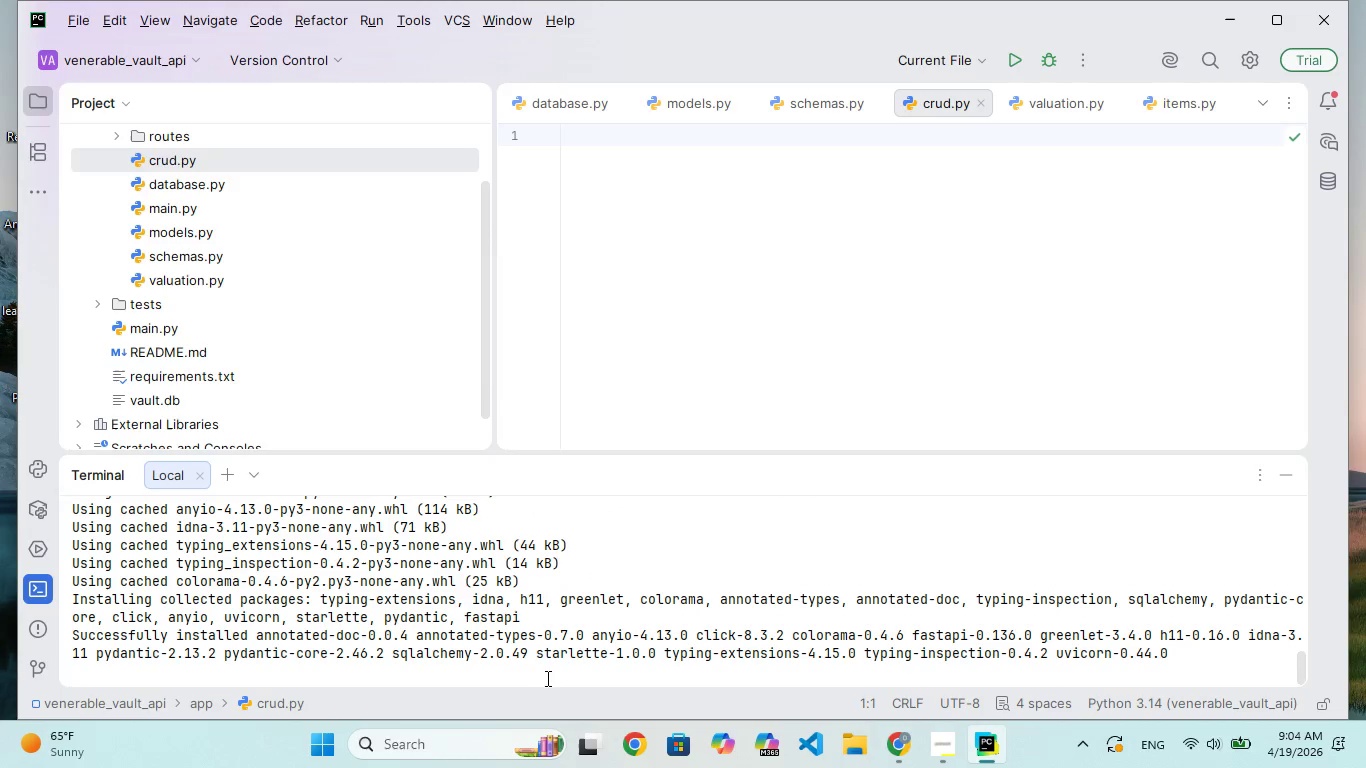 
left_click([536, 674])
 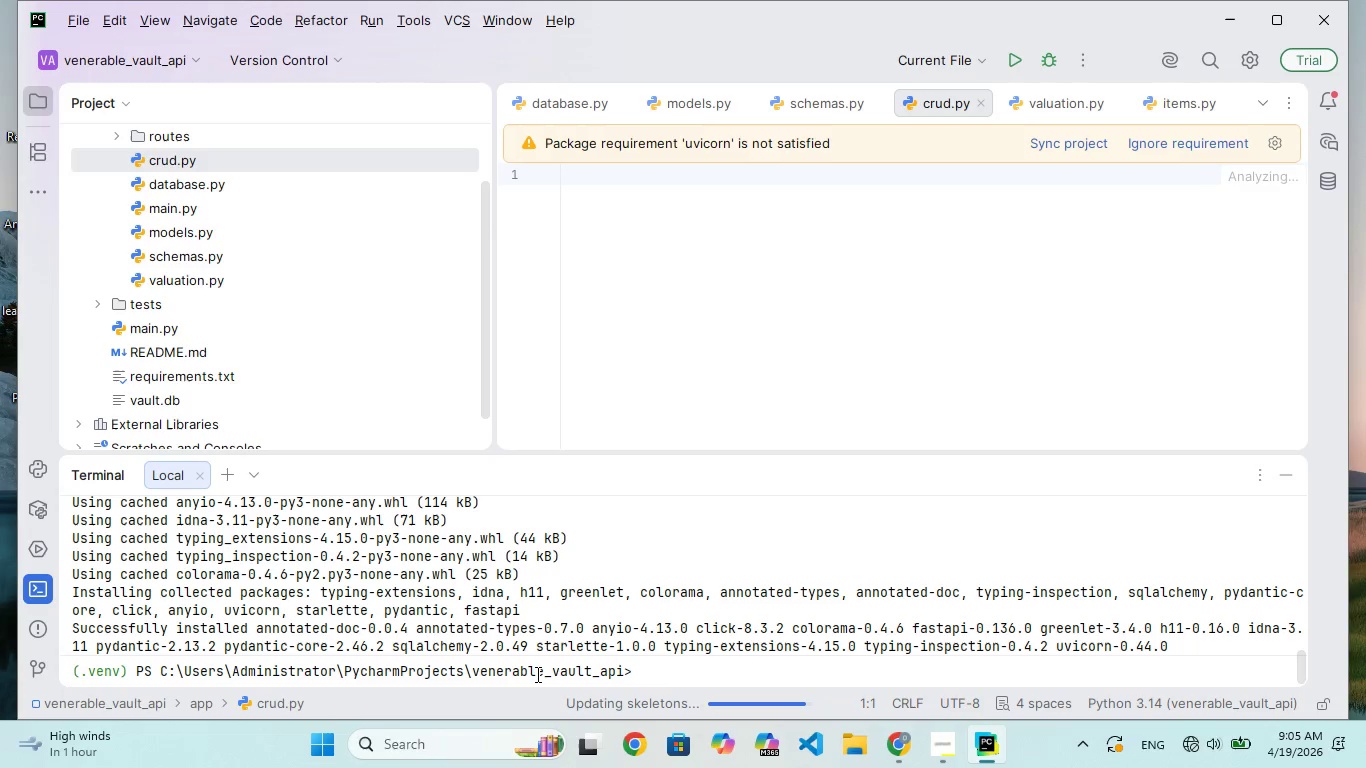 
wait(41.91)
 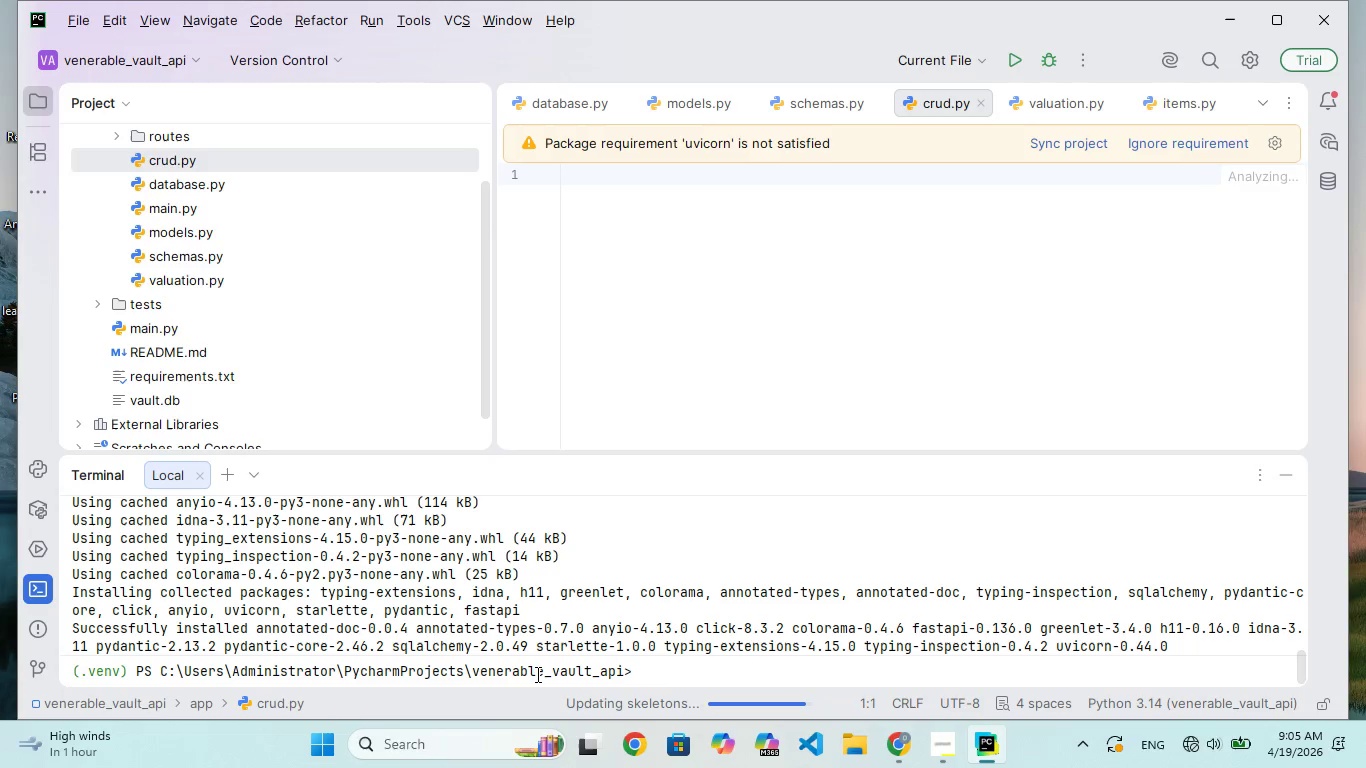 
scroll: coordinate [536, 674], scroll_direction: down, amount: 2.0
 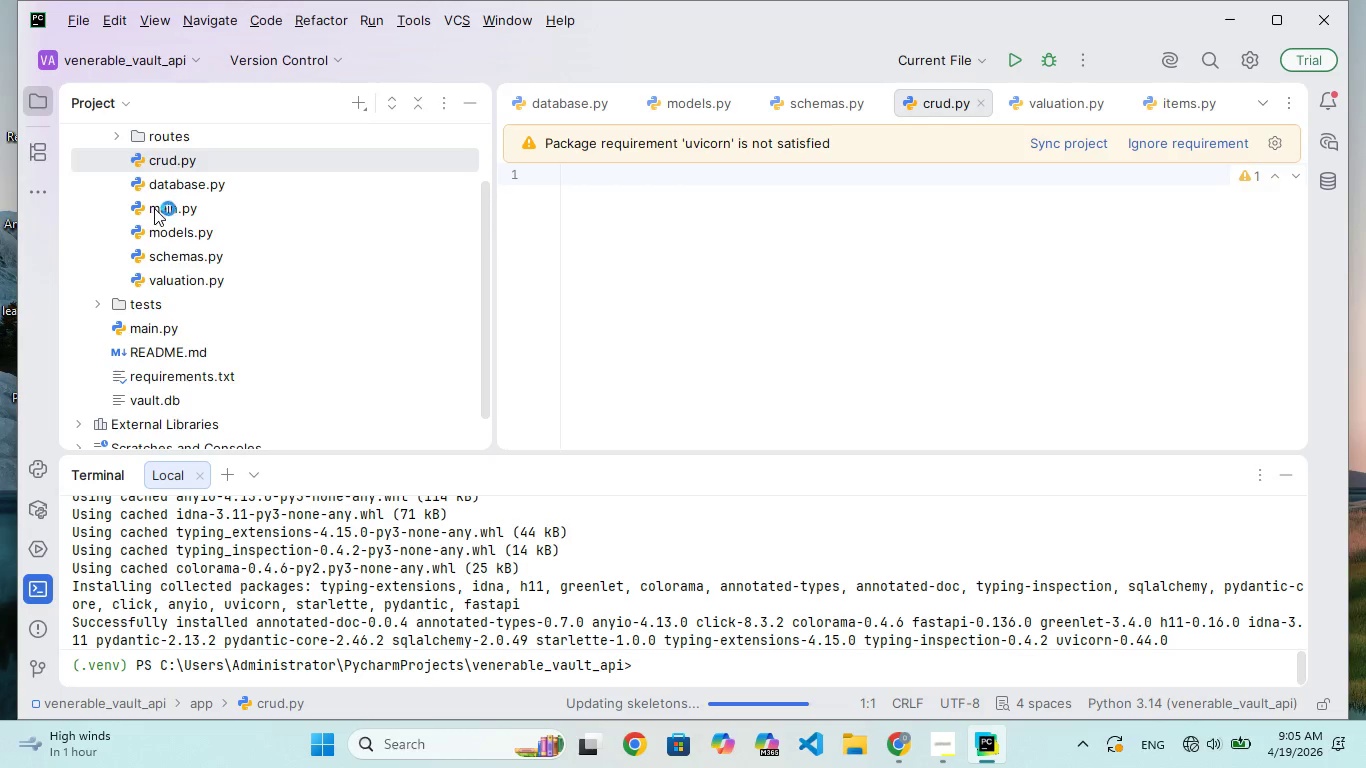 
double_click([161, 184])
 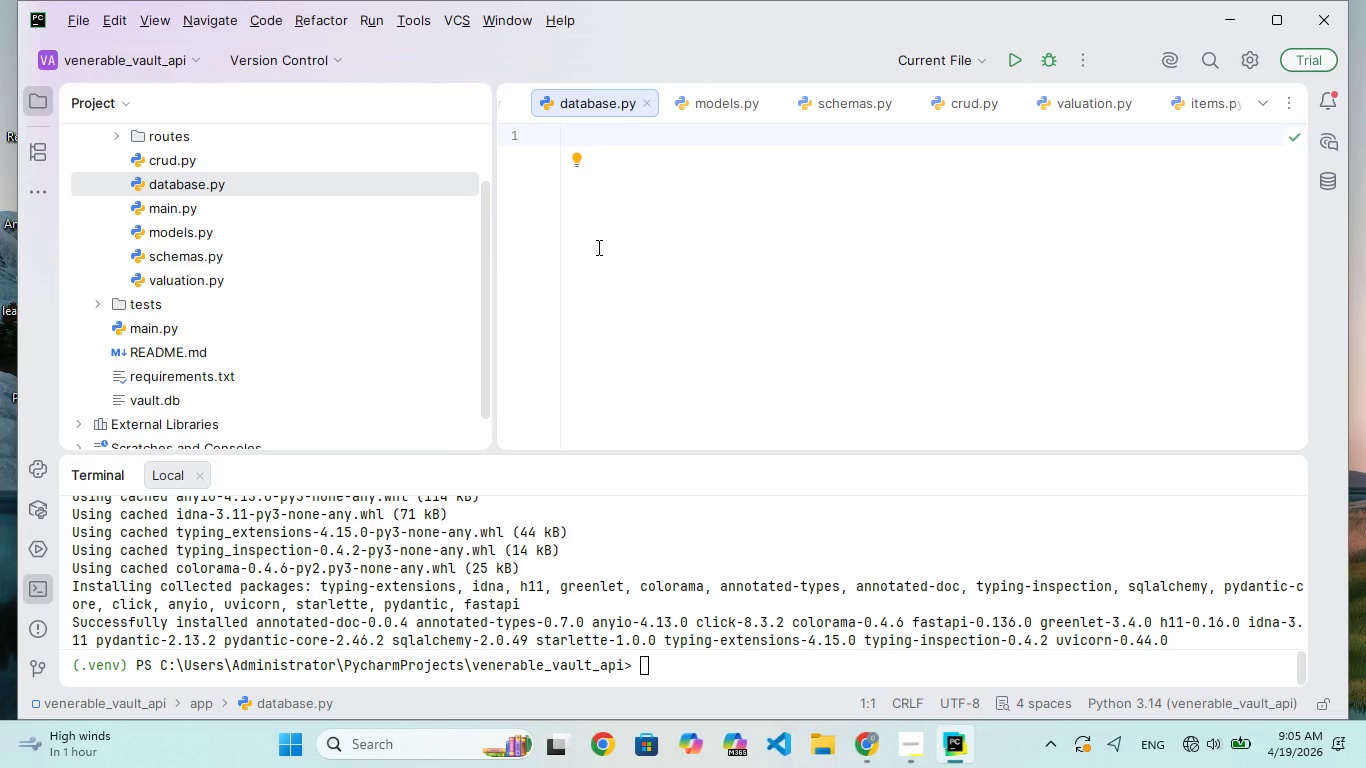 
wait(24.02)
 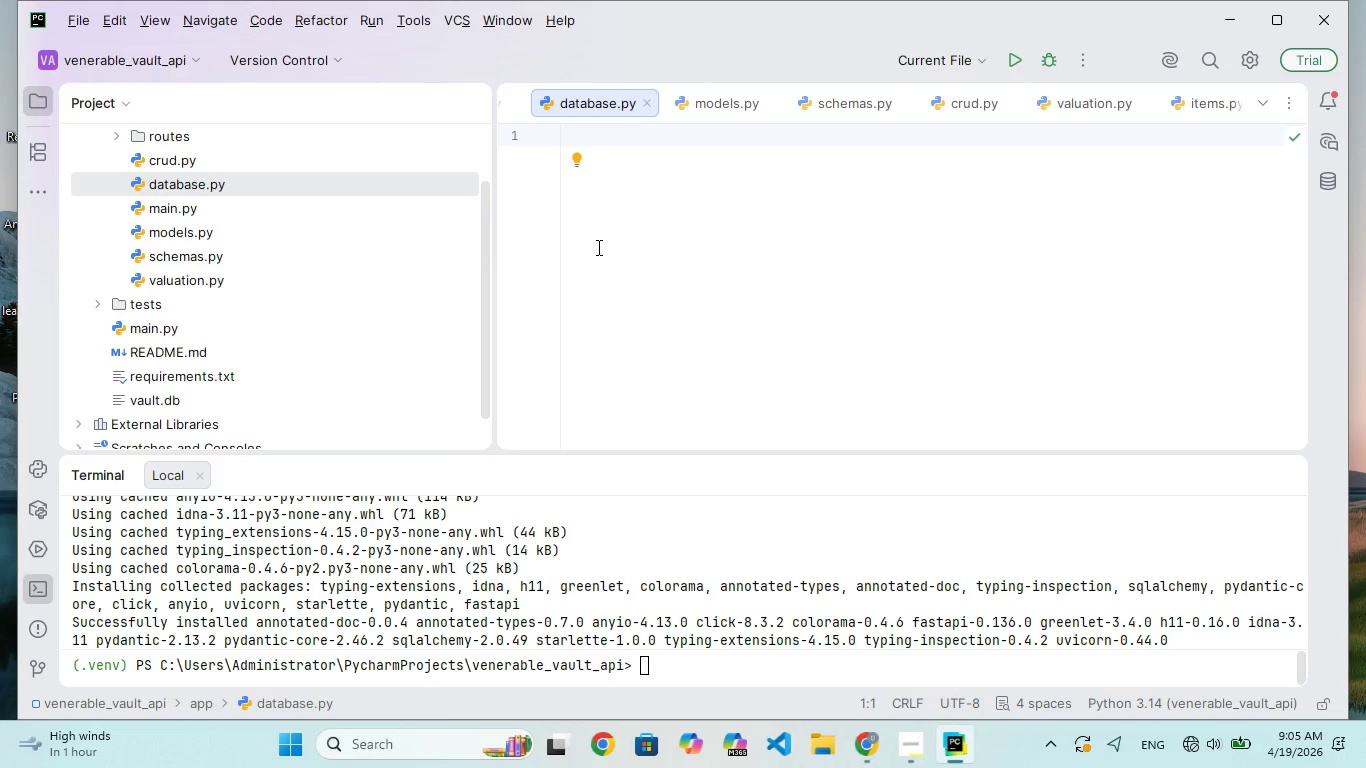 
type(from sql)
 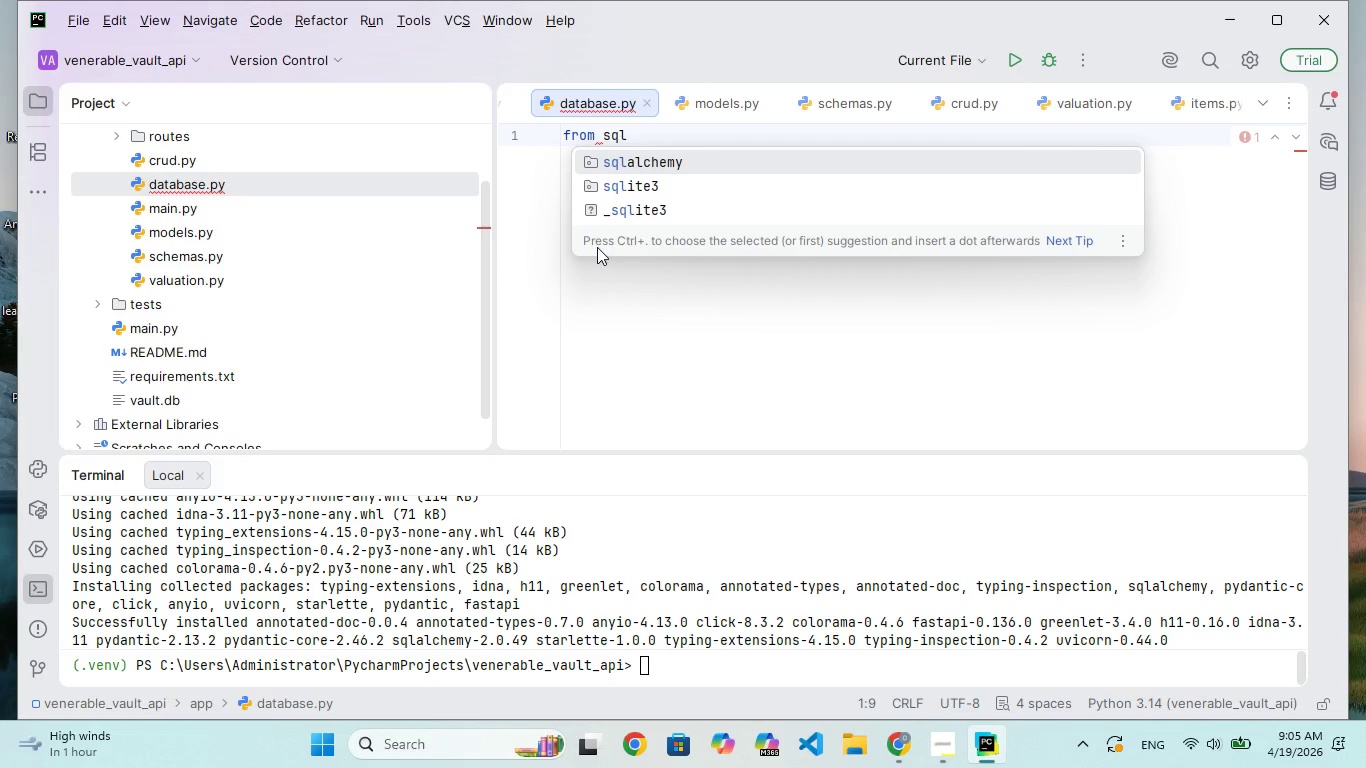 
key(Enter)
 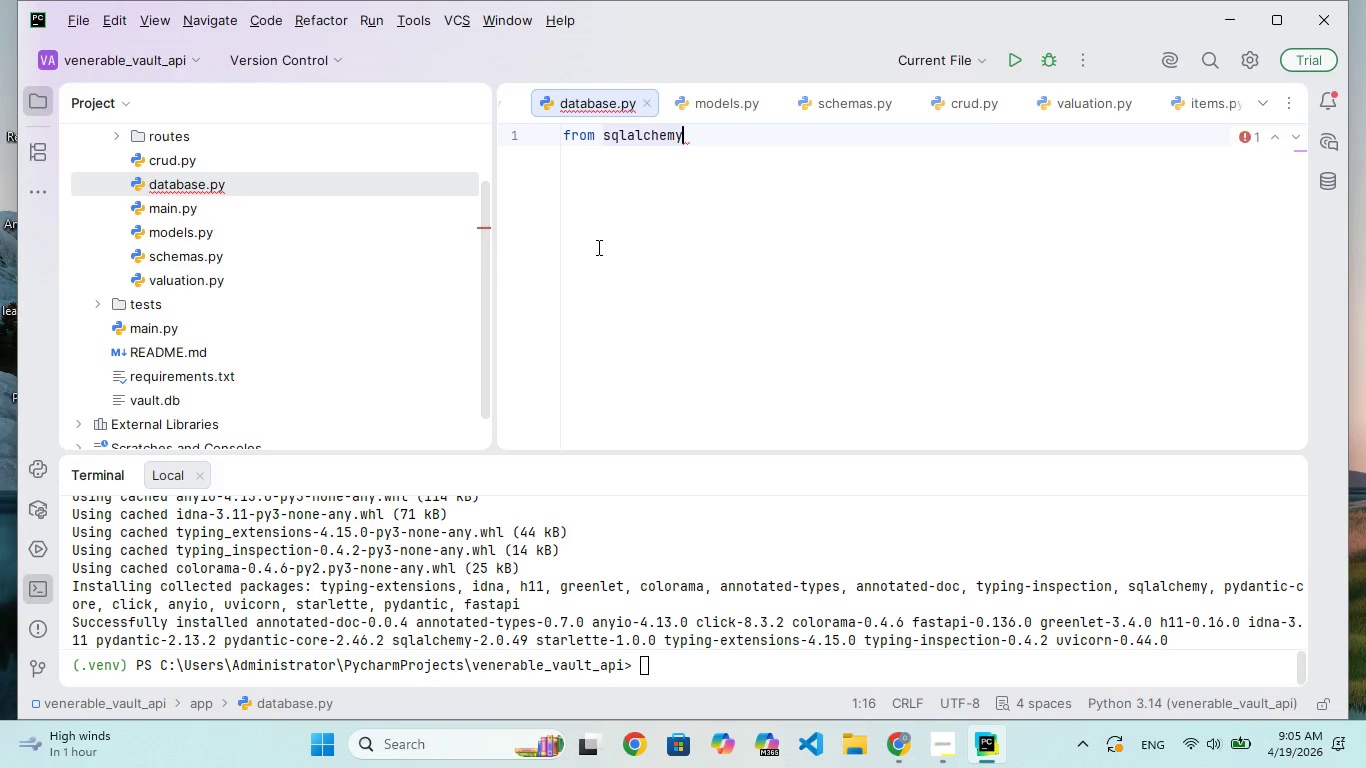 
type( import )
 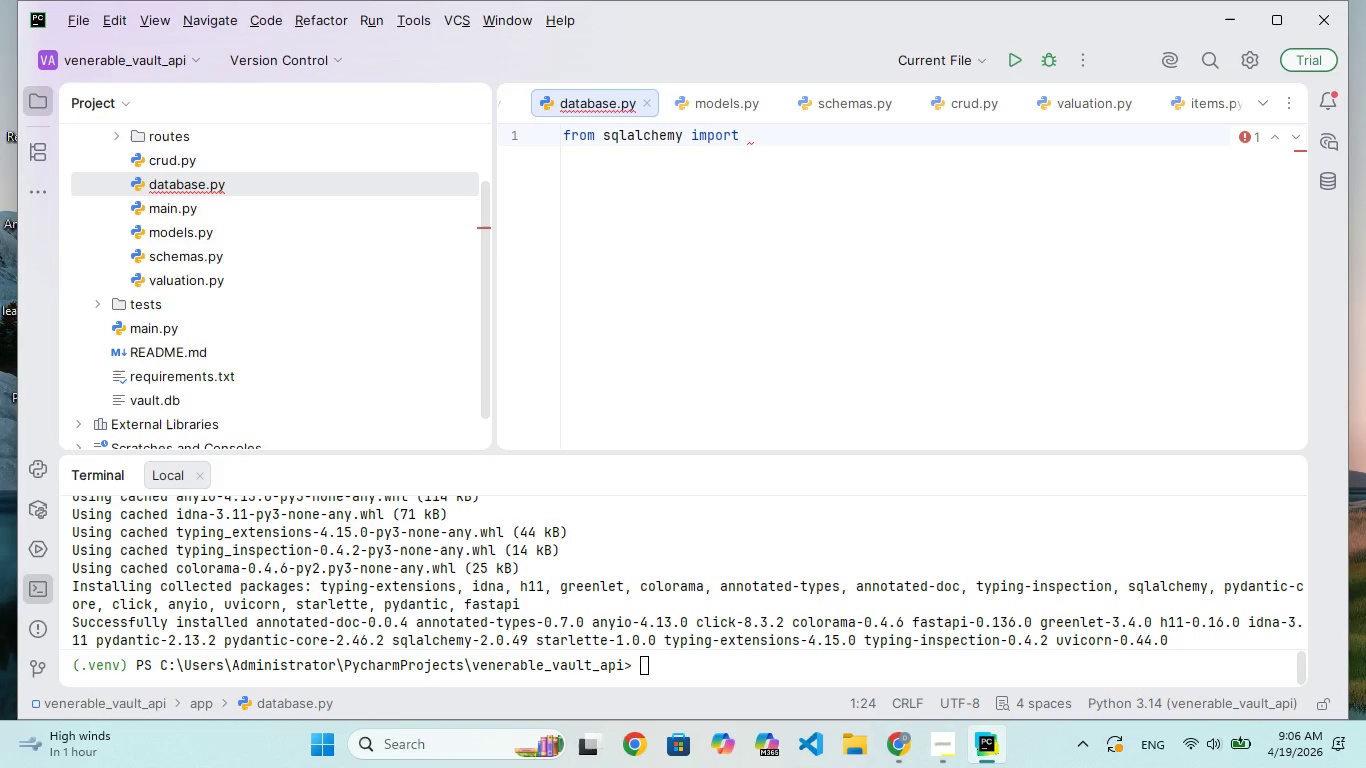 
wait(48.08)
 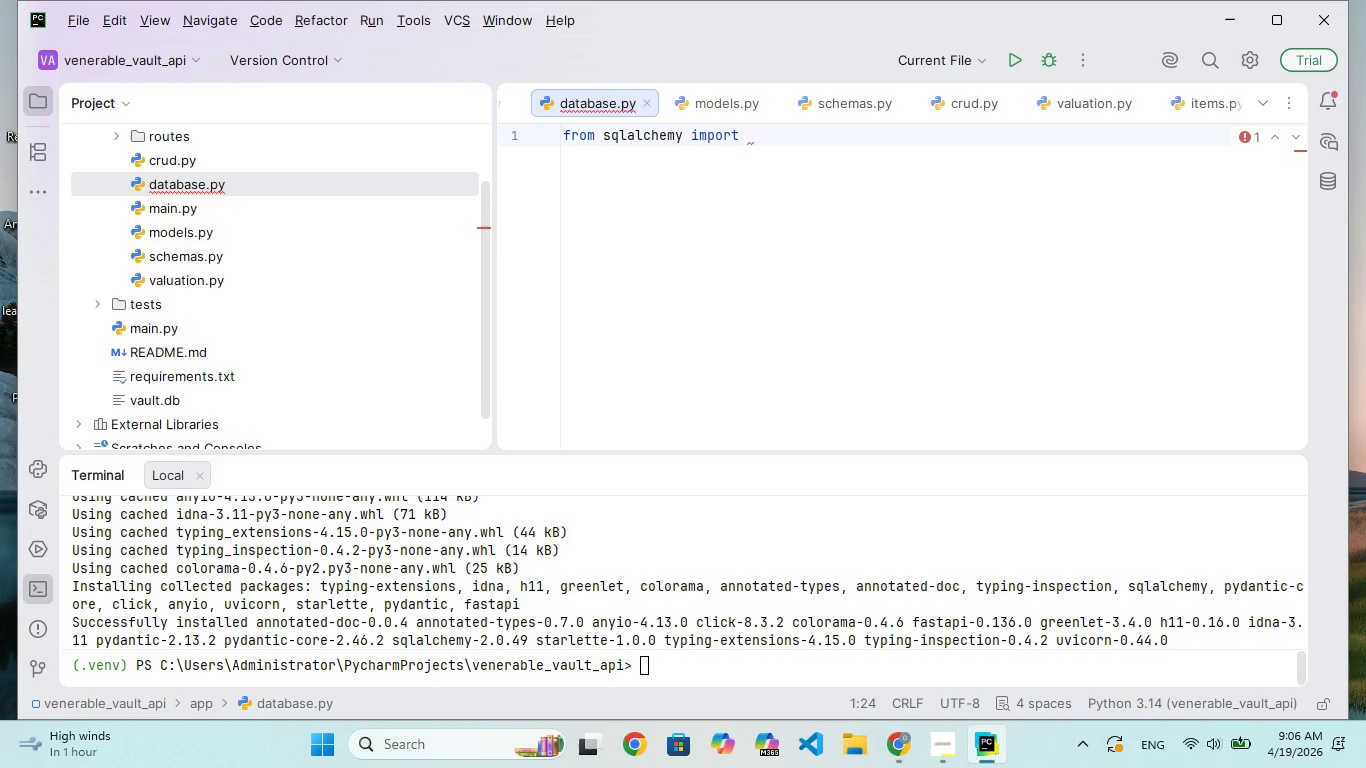 
type(create_engine)
 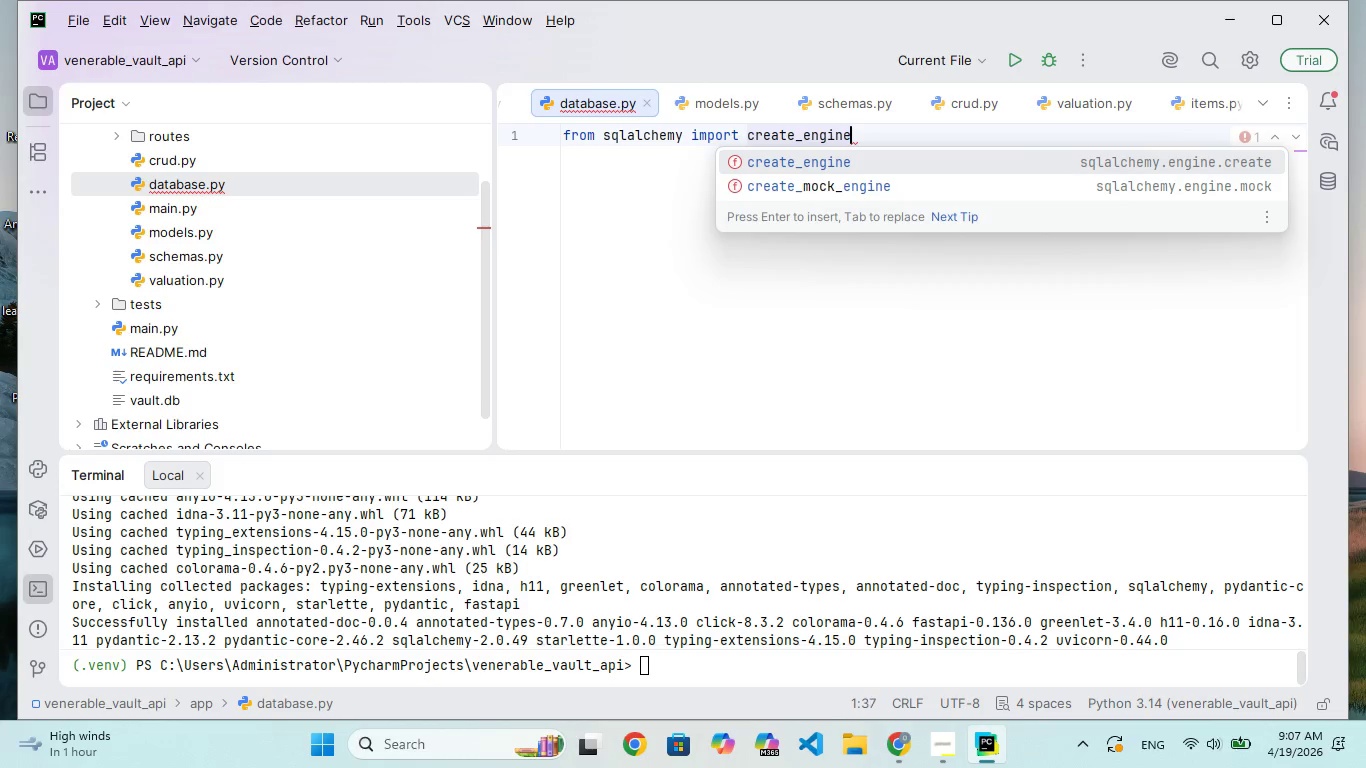 
key(Enter)
 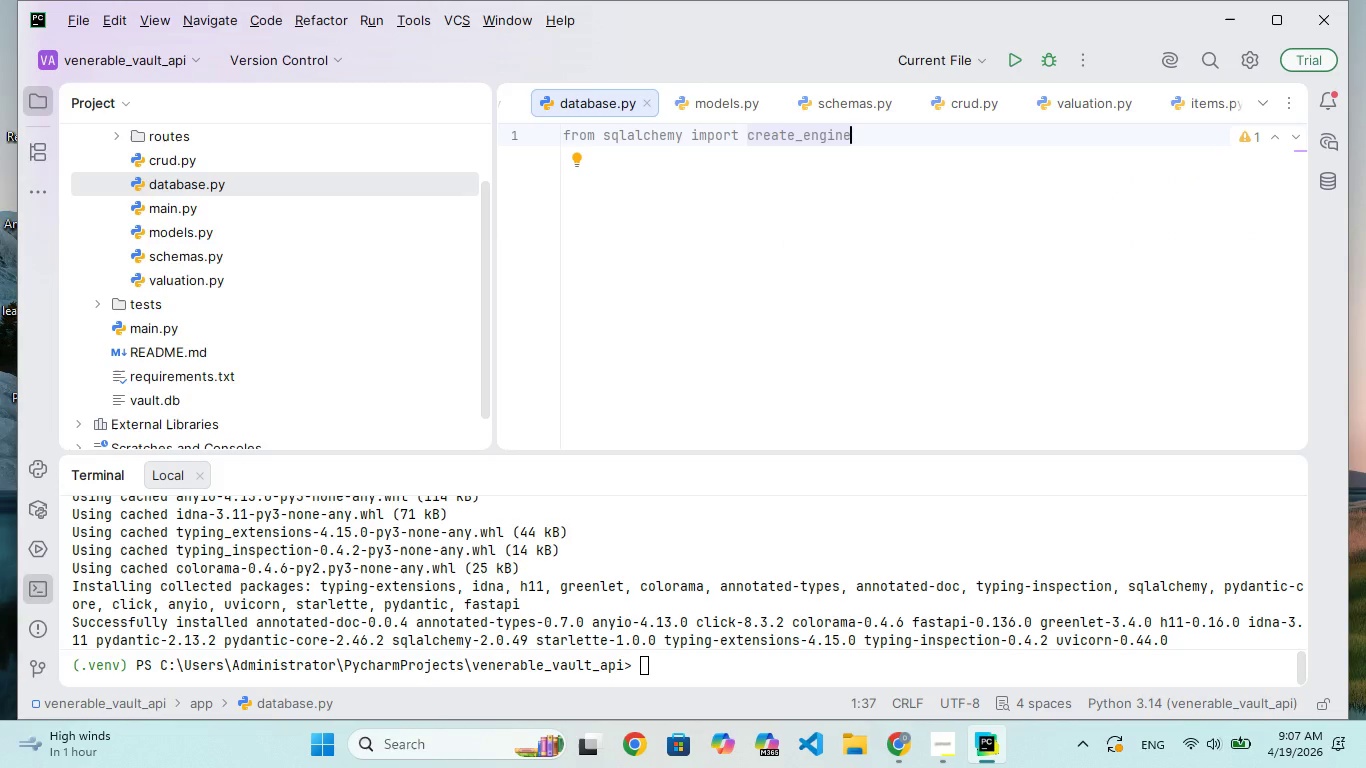 
key(Enter)
 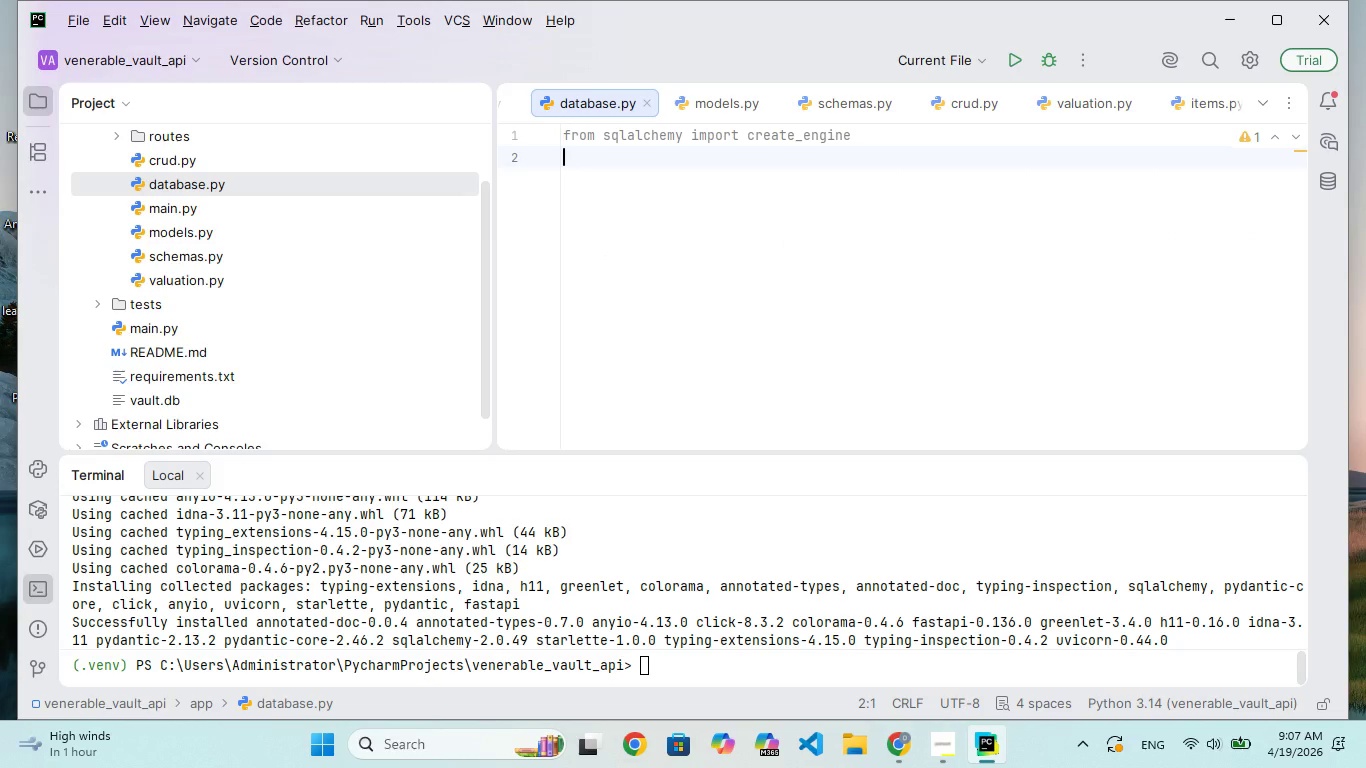 
wait(6.44)
 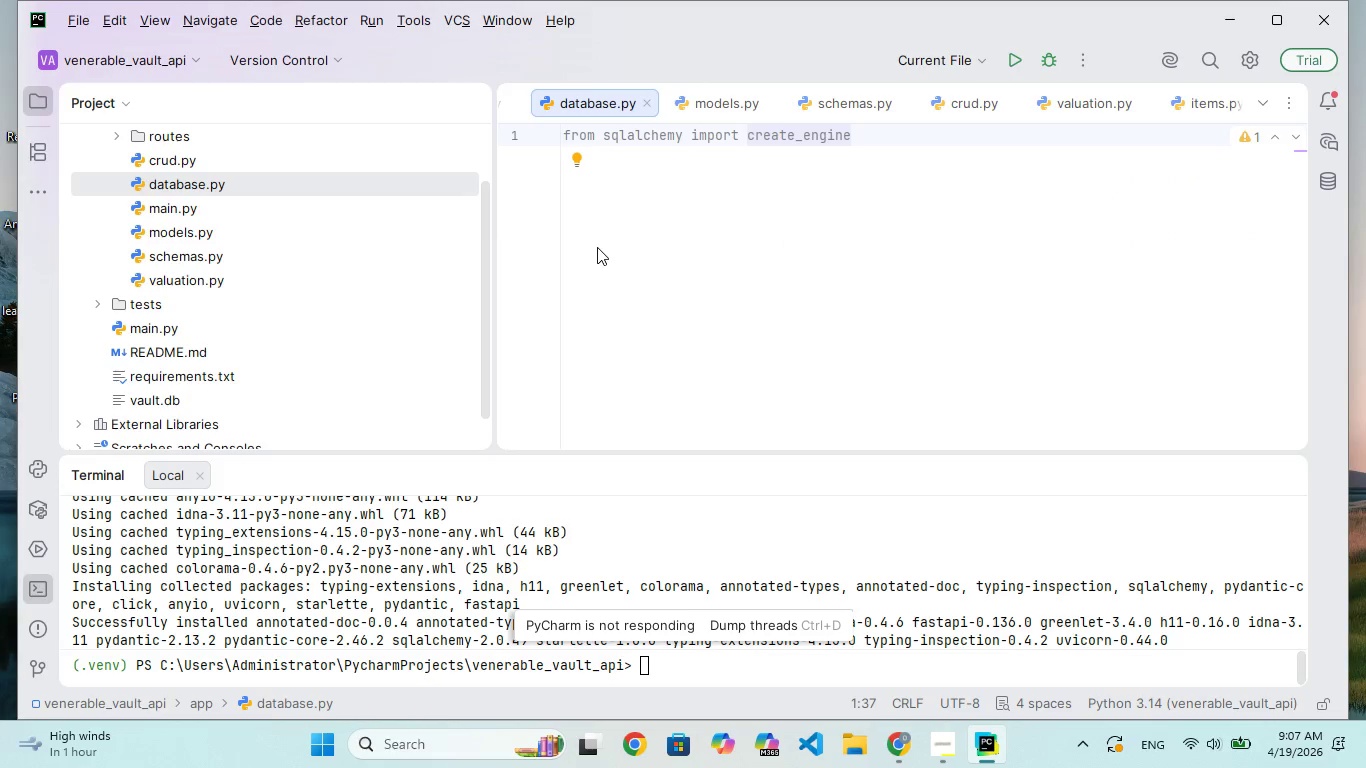 
type(from sql)
 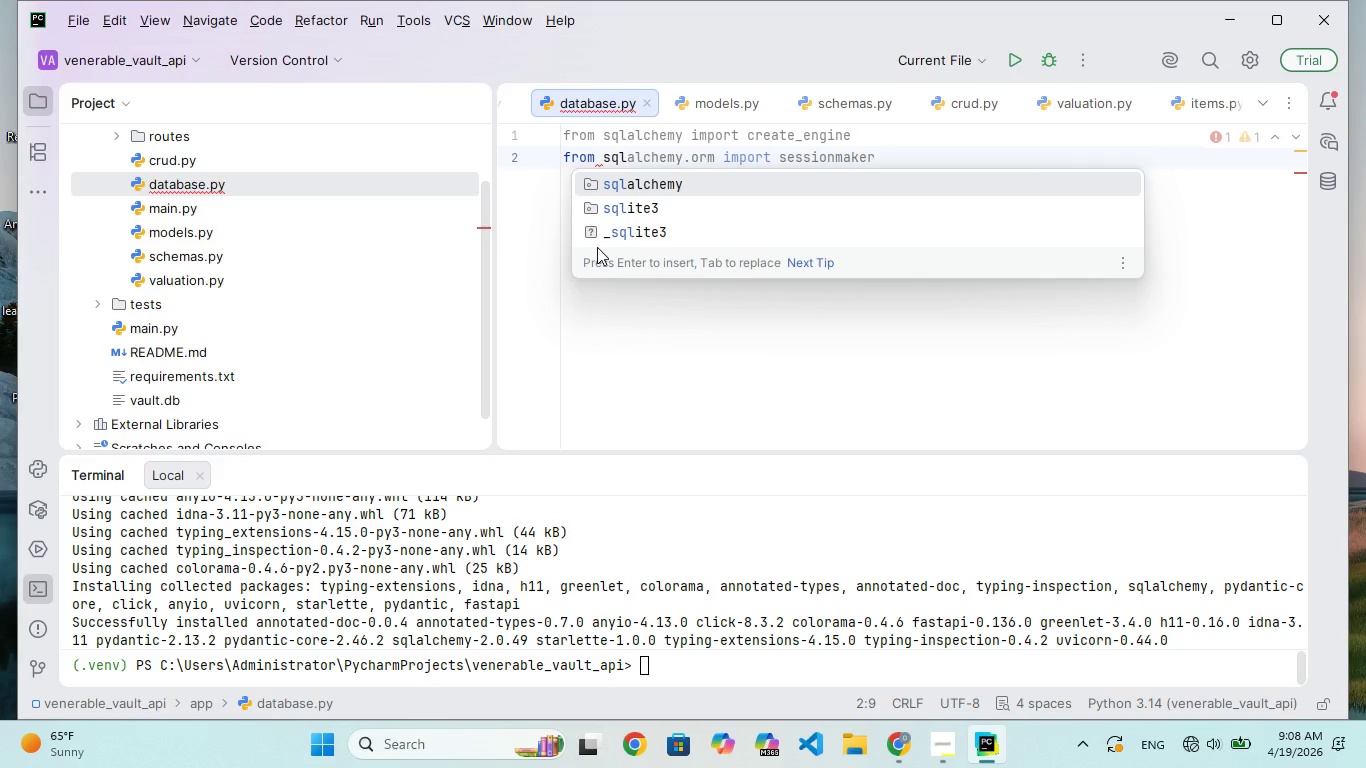 
wait(58.41)
 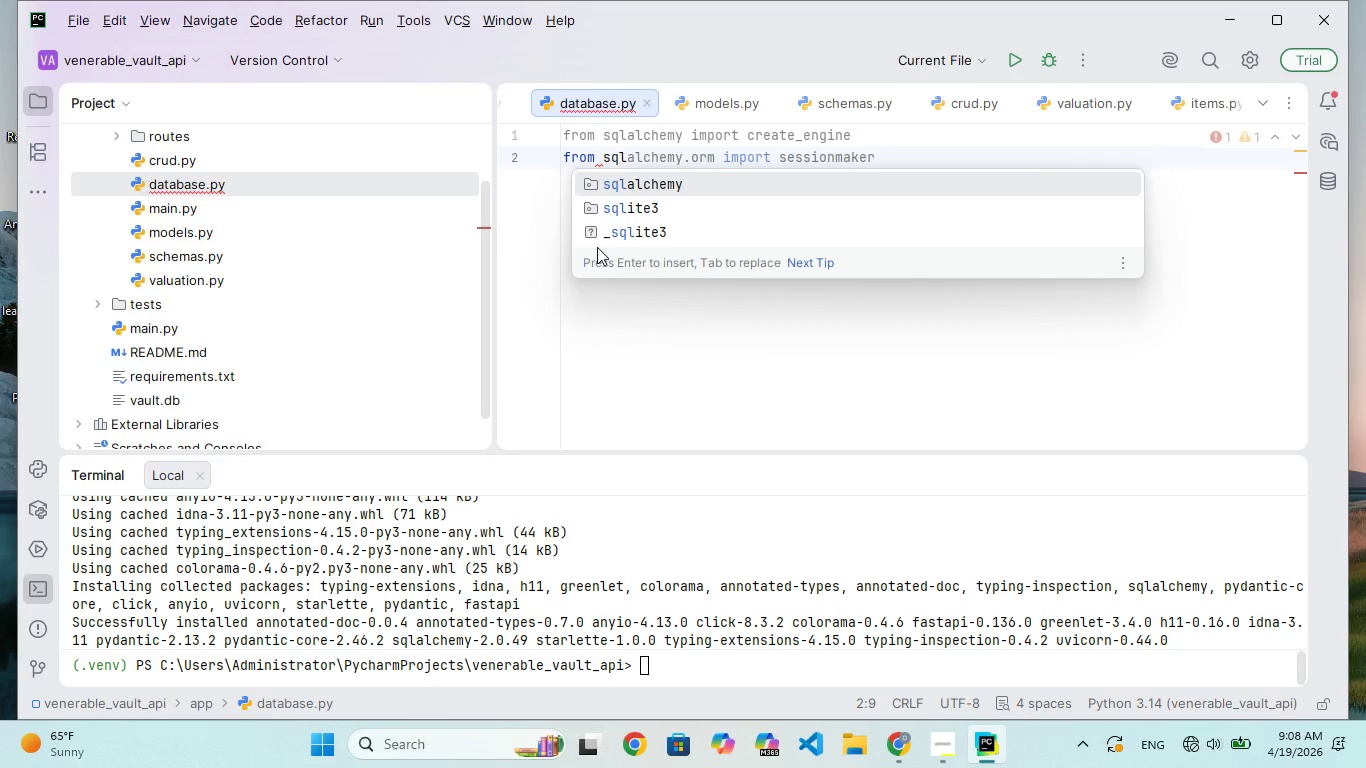 
key(Enter)
 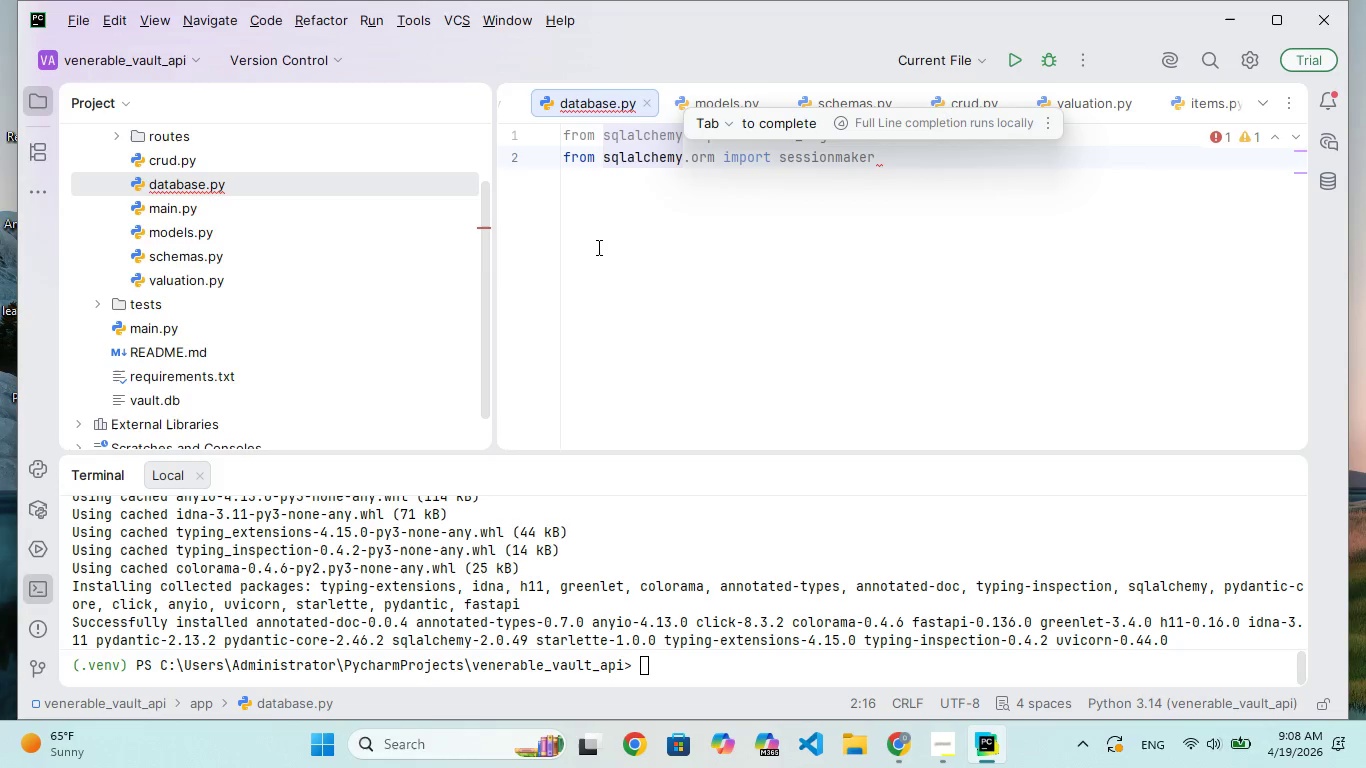 
wait(14.44)
 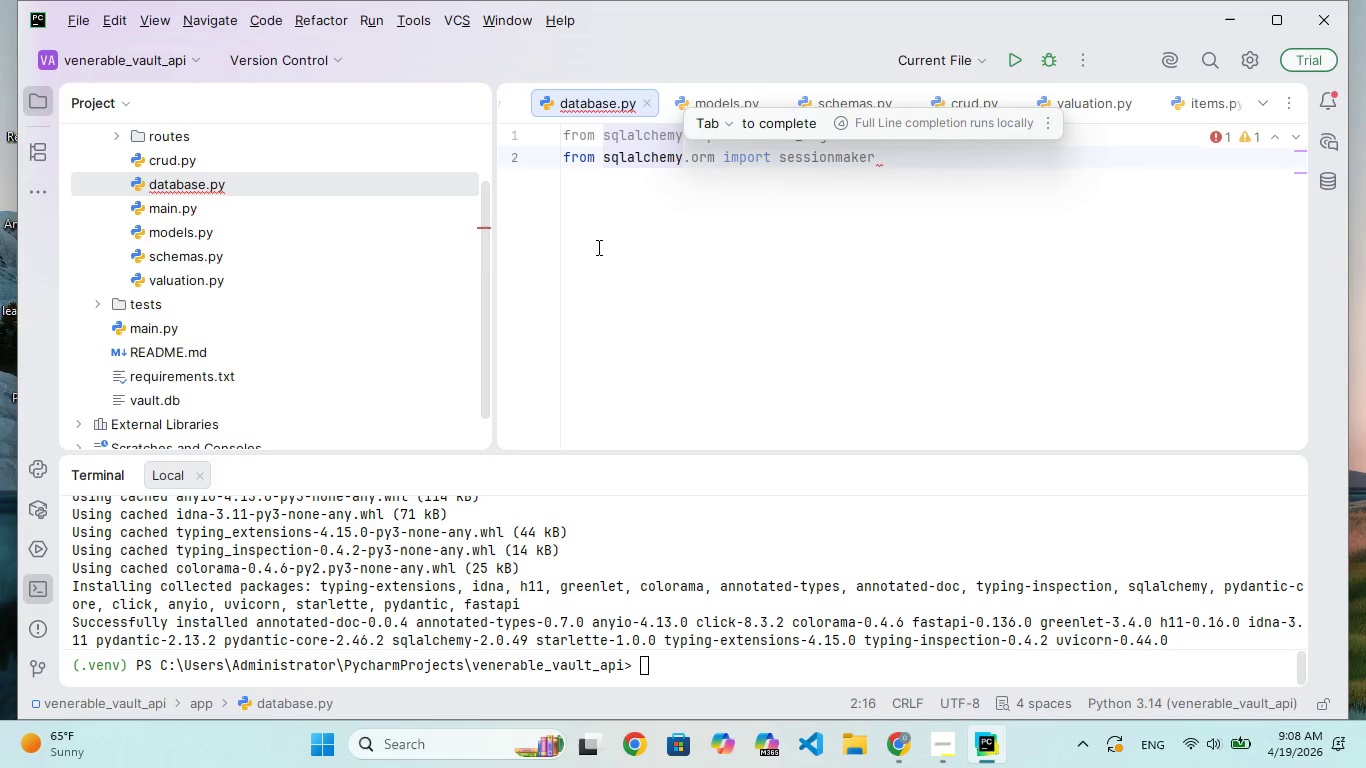 
type(.or)
 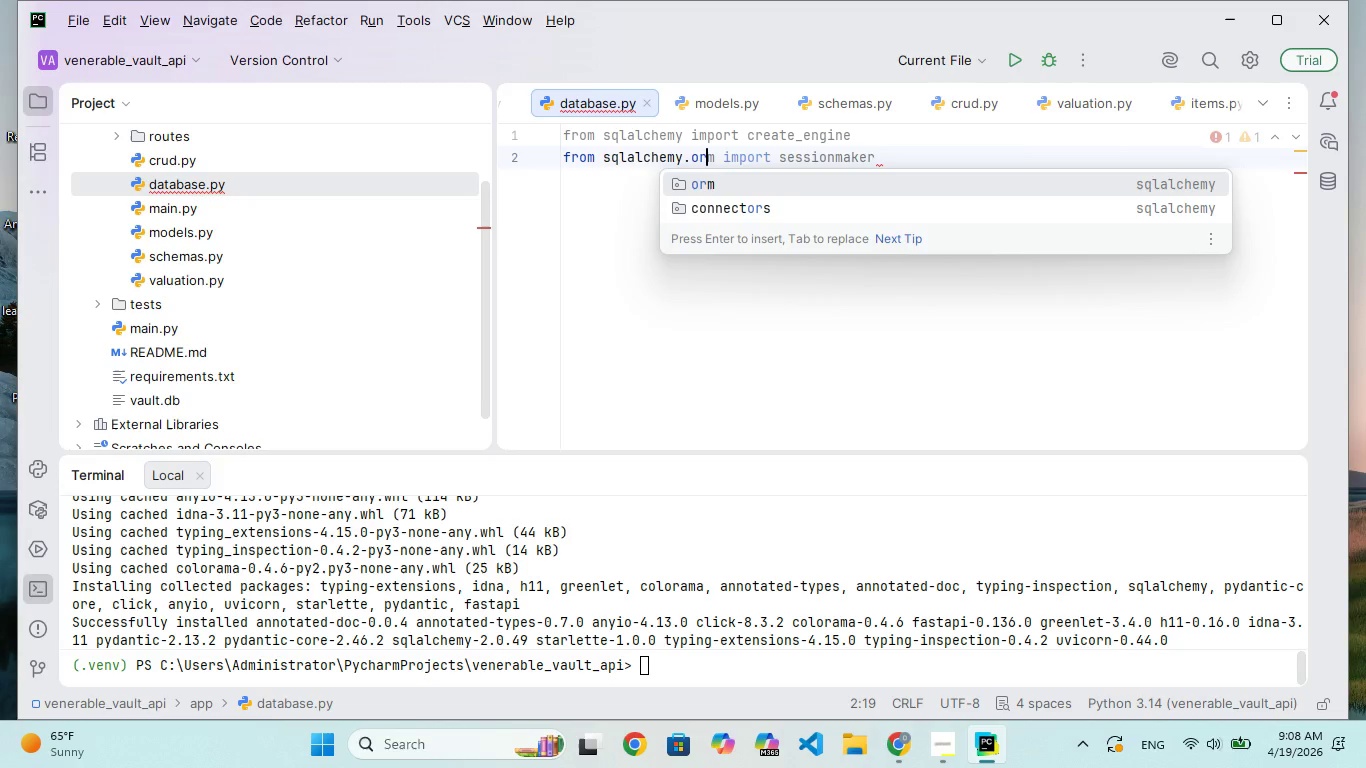 
key(Enter)
 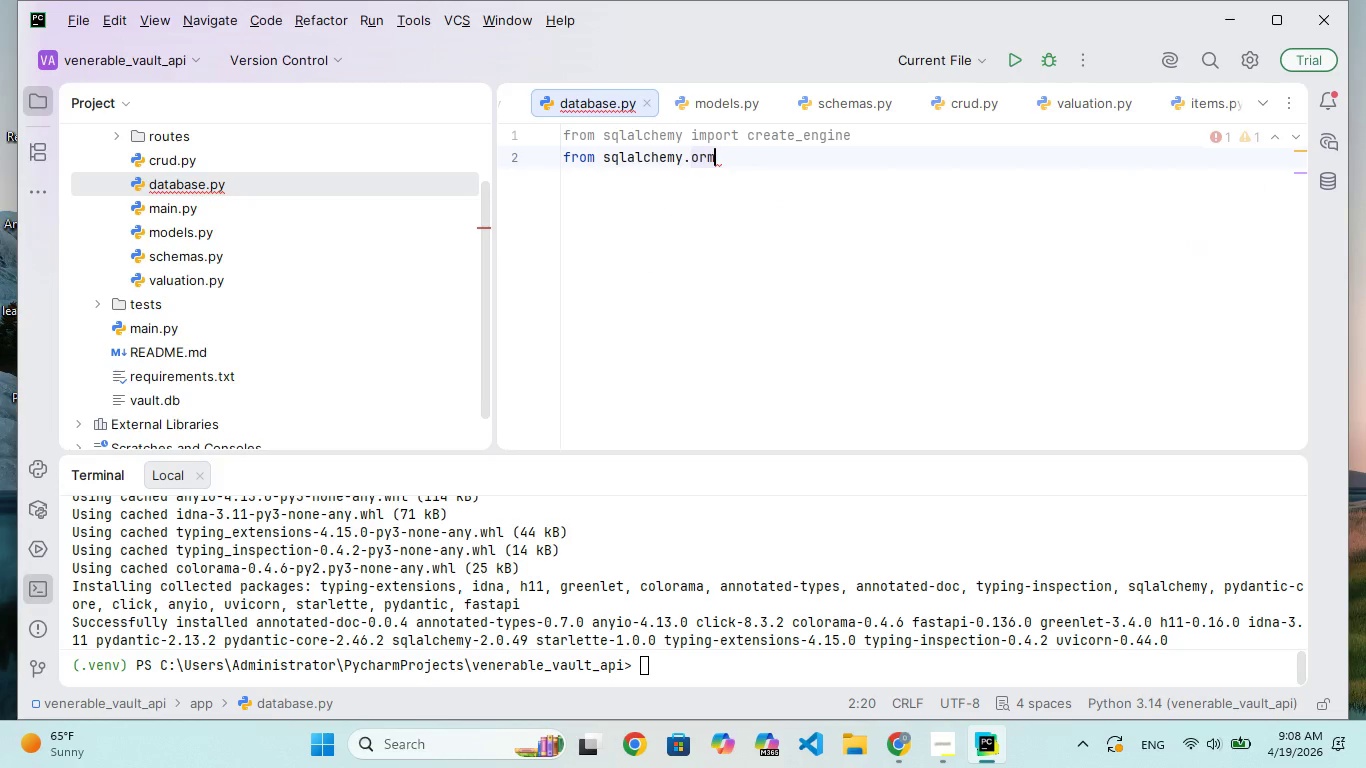 
type( import)
 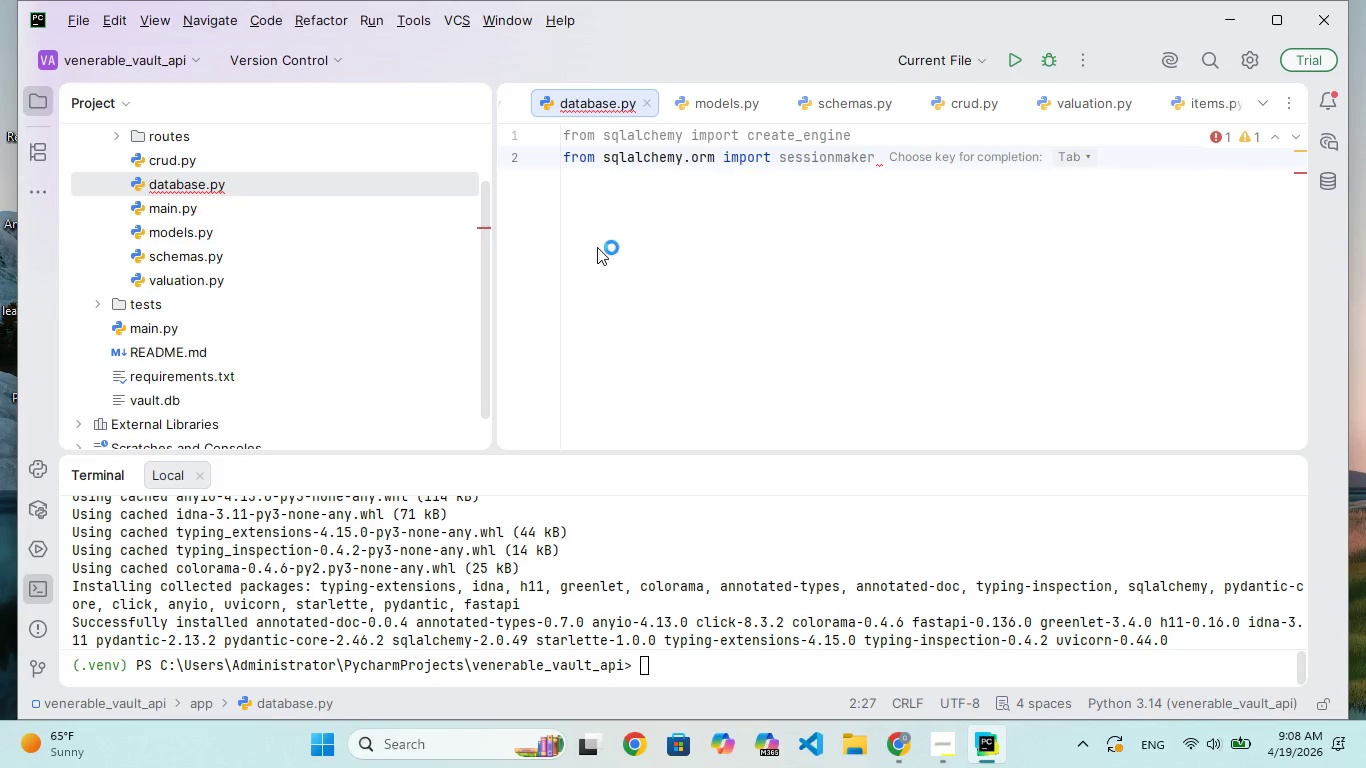 
key(Enter)
 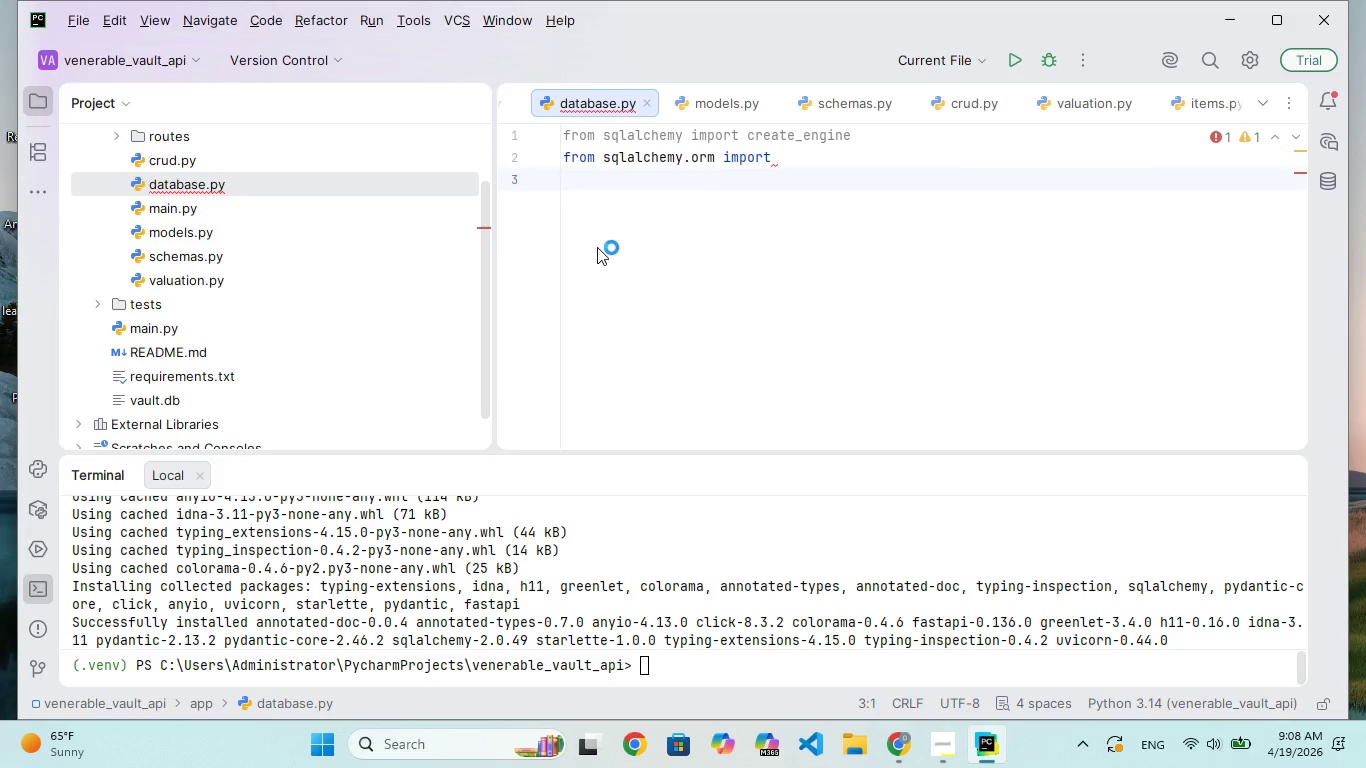 
key(Backspace)
 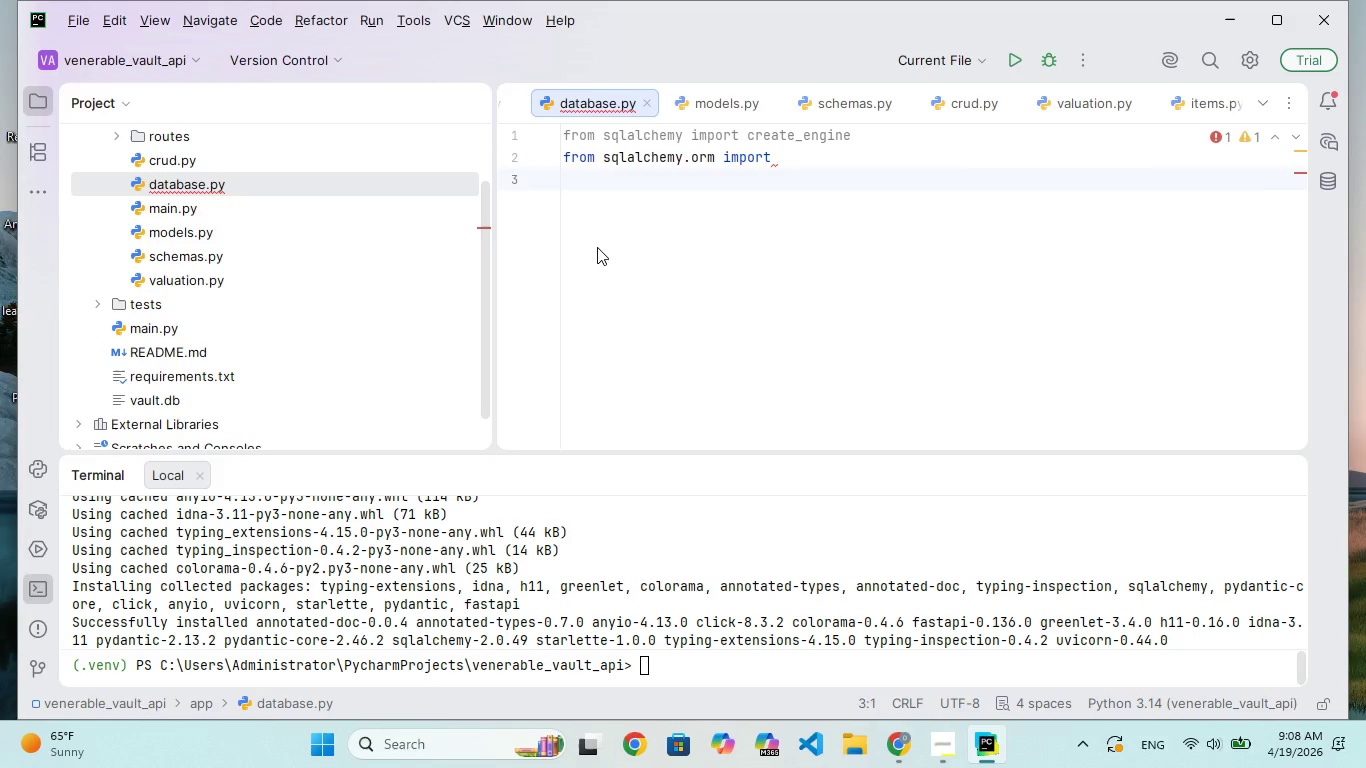 
key(Backspace)
 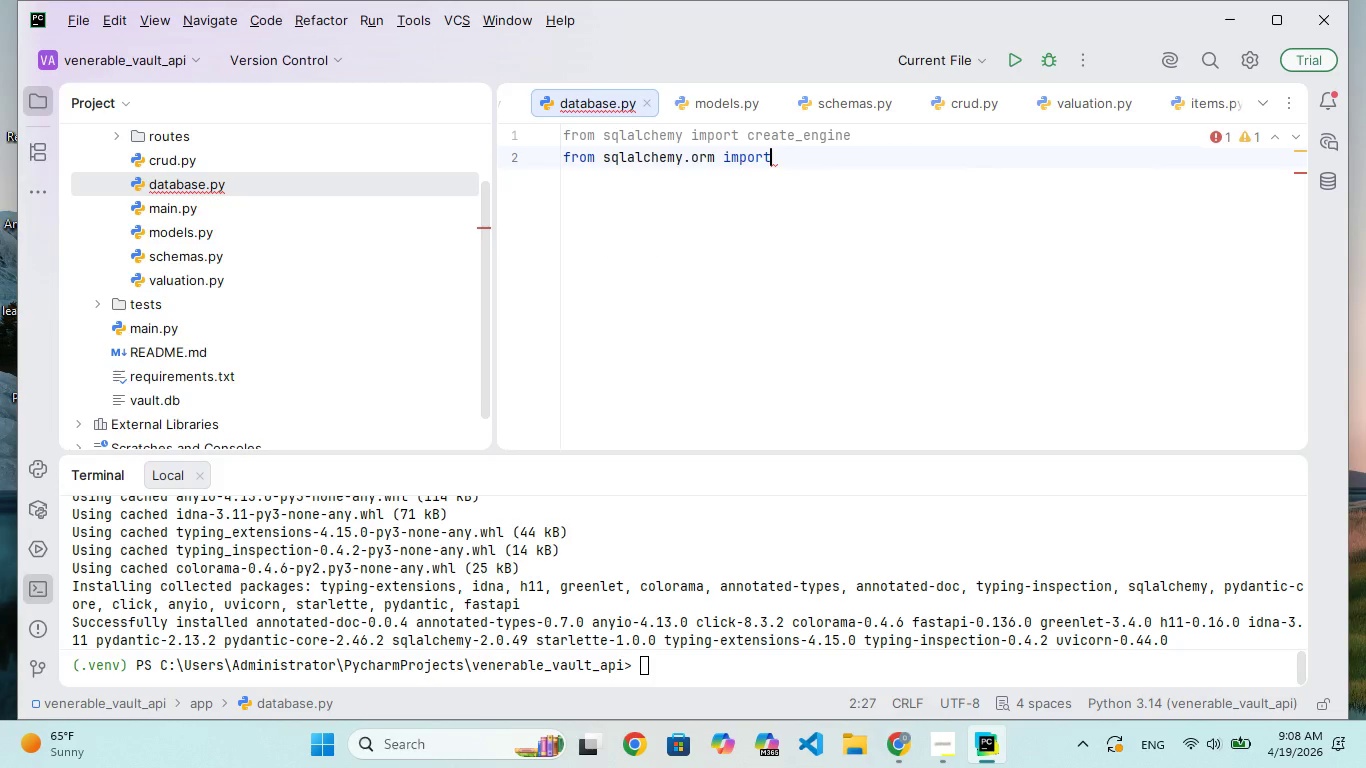 
type( session)
 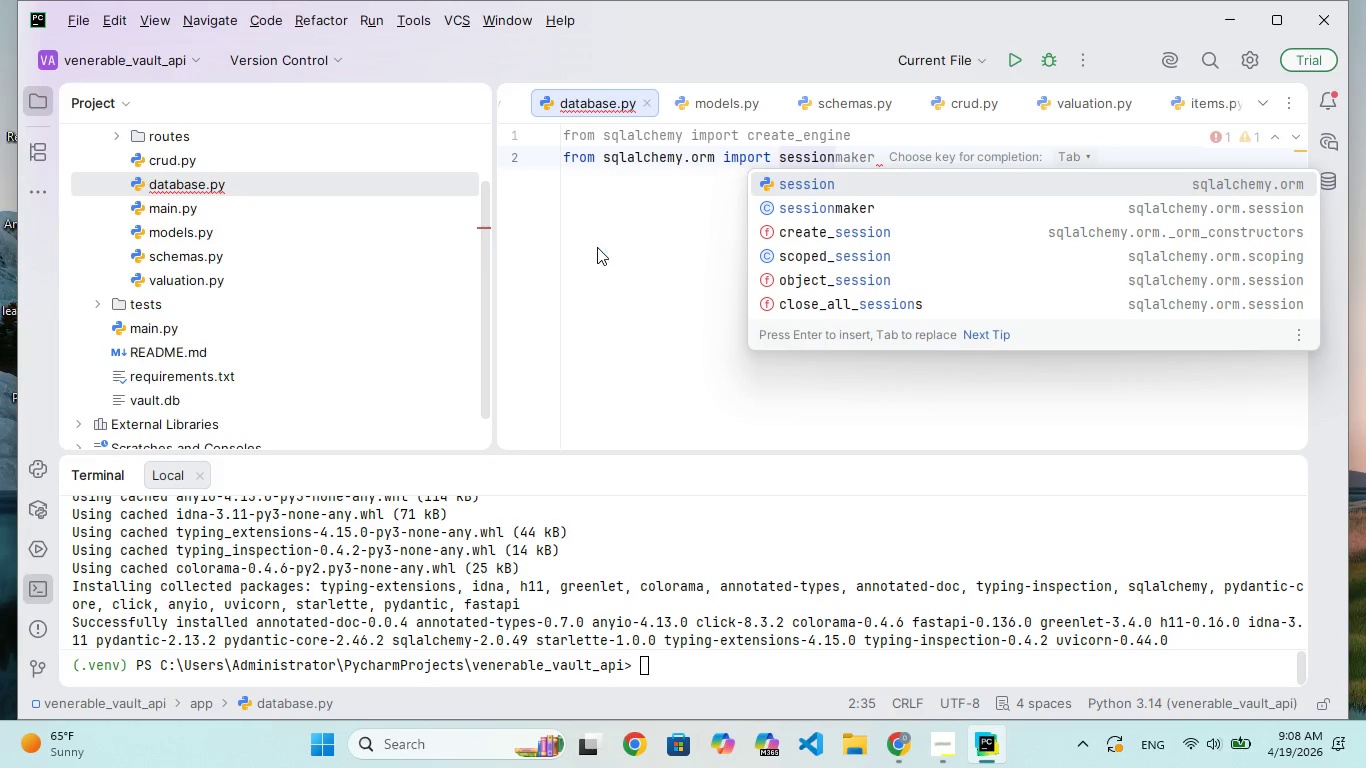 
key(ArrowDown)
 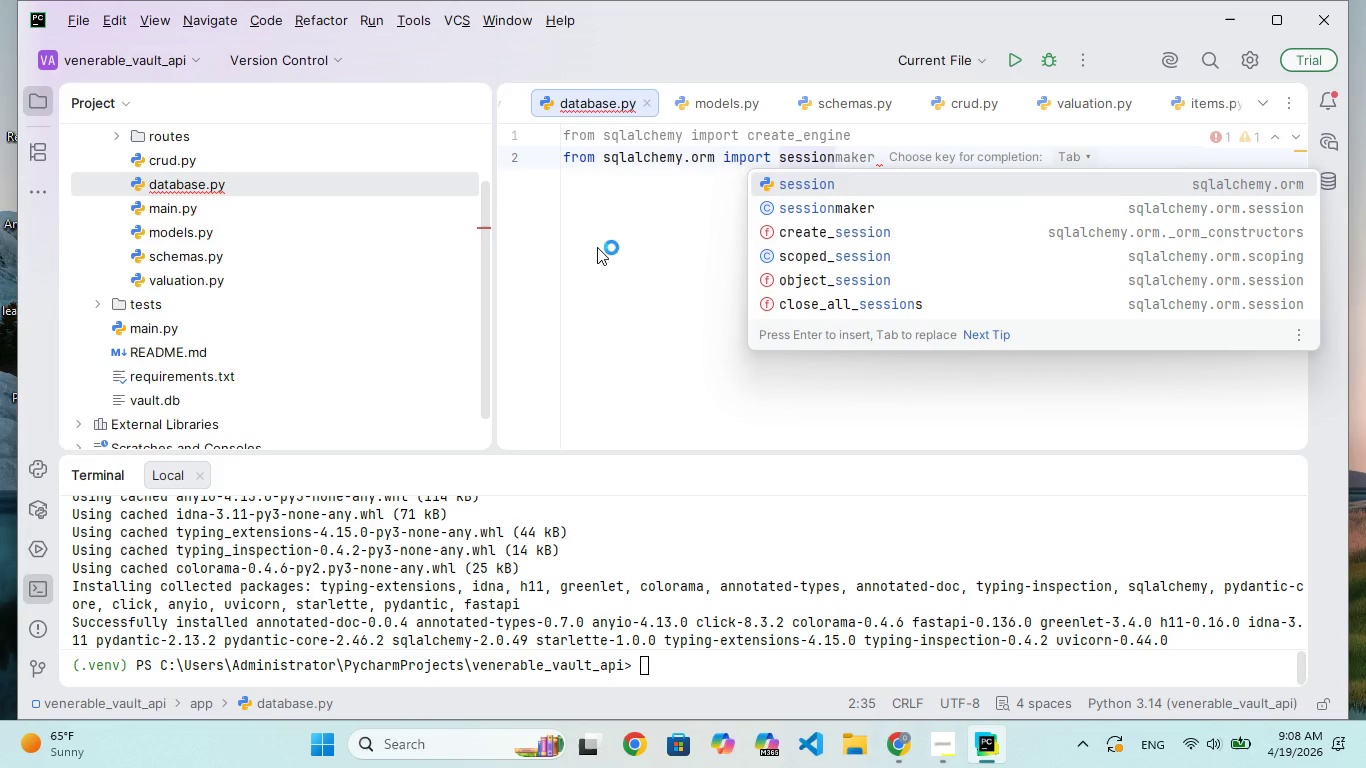 
key(ArrowDown)
 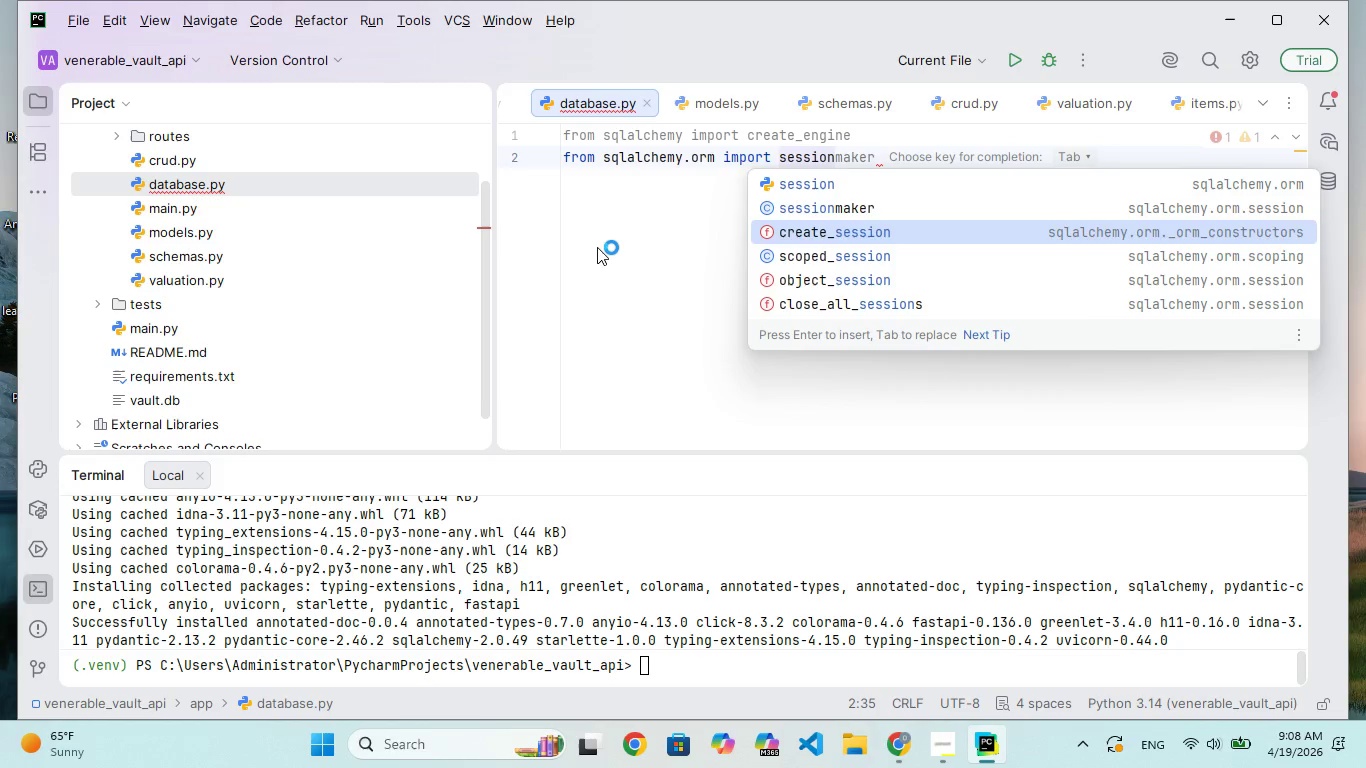 
key(ArrowUp)
 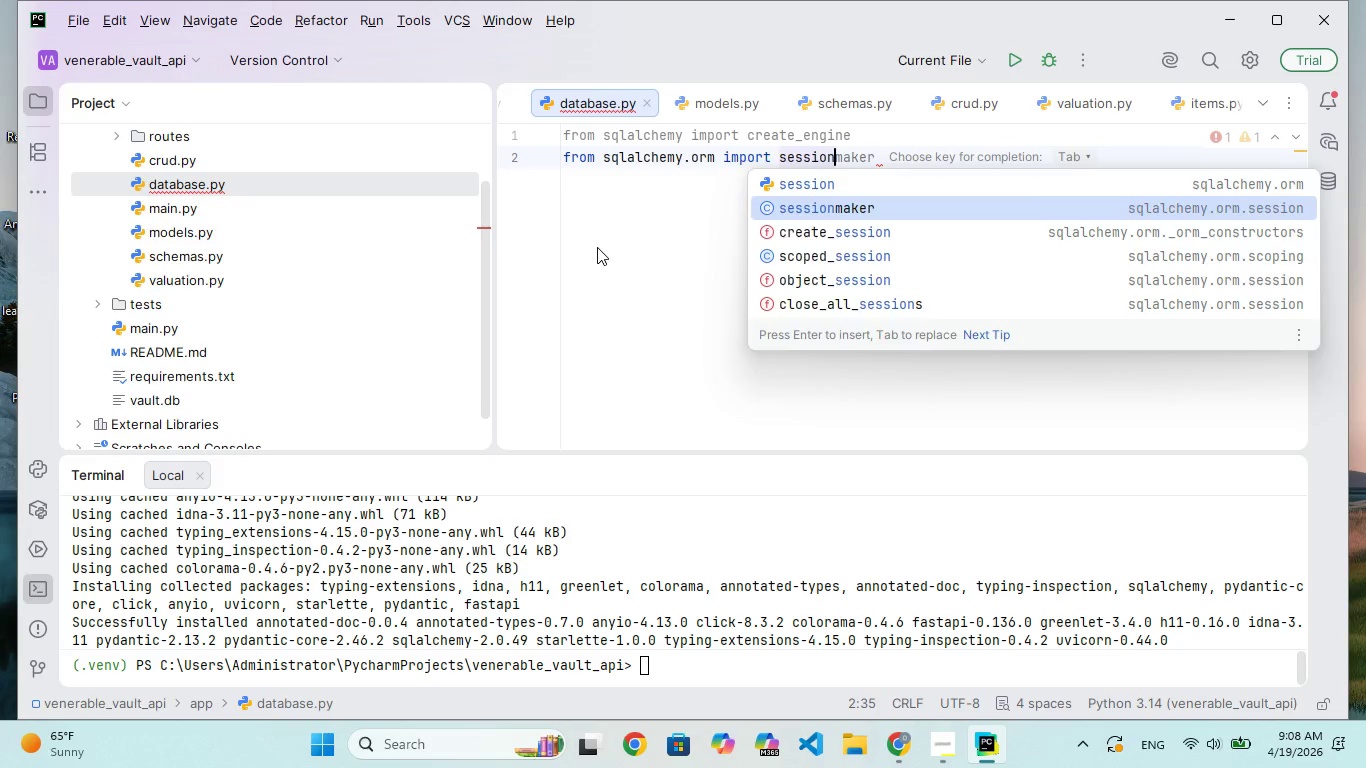 
key(Enter)
 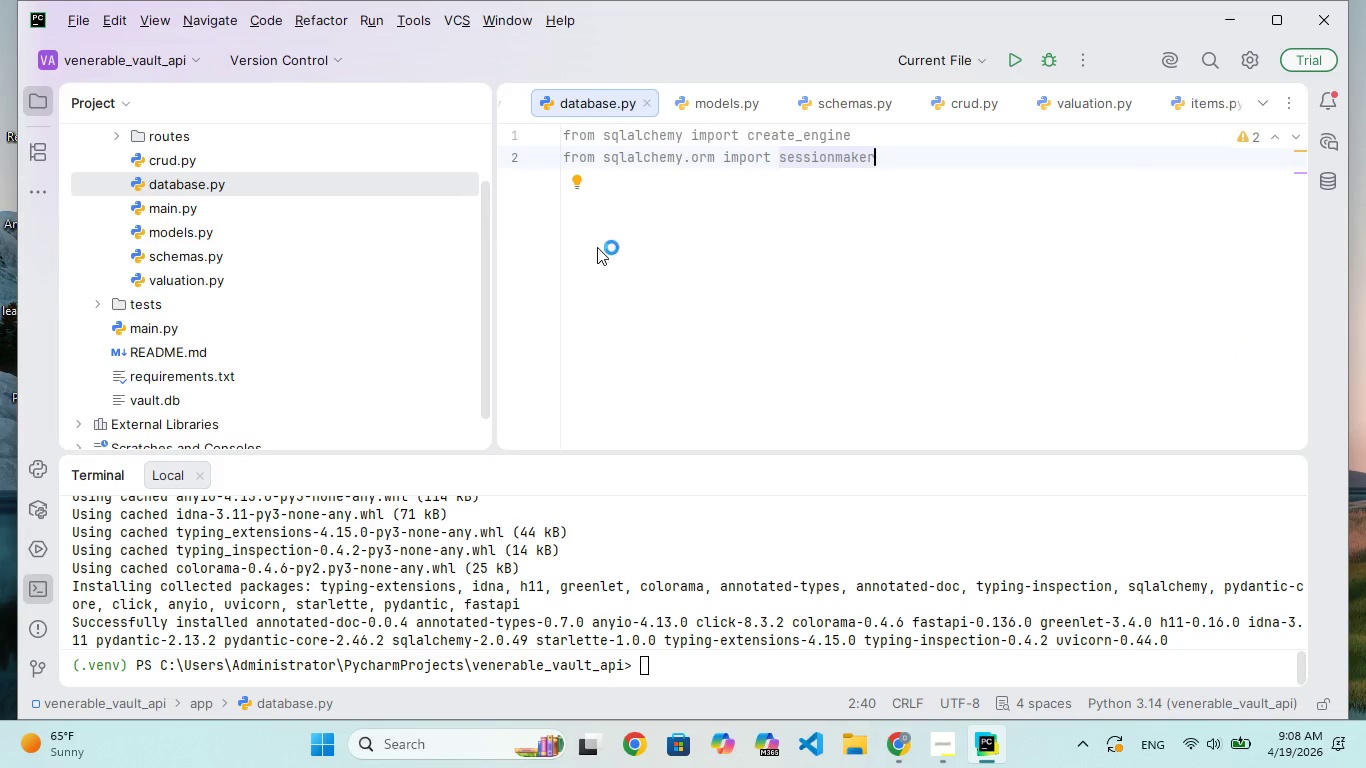 
type(, de)
 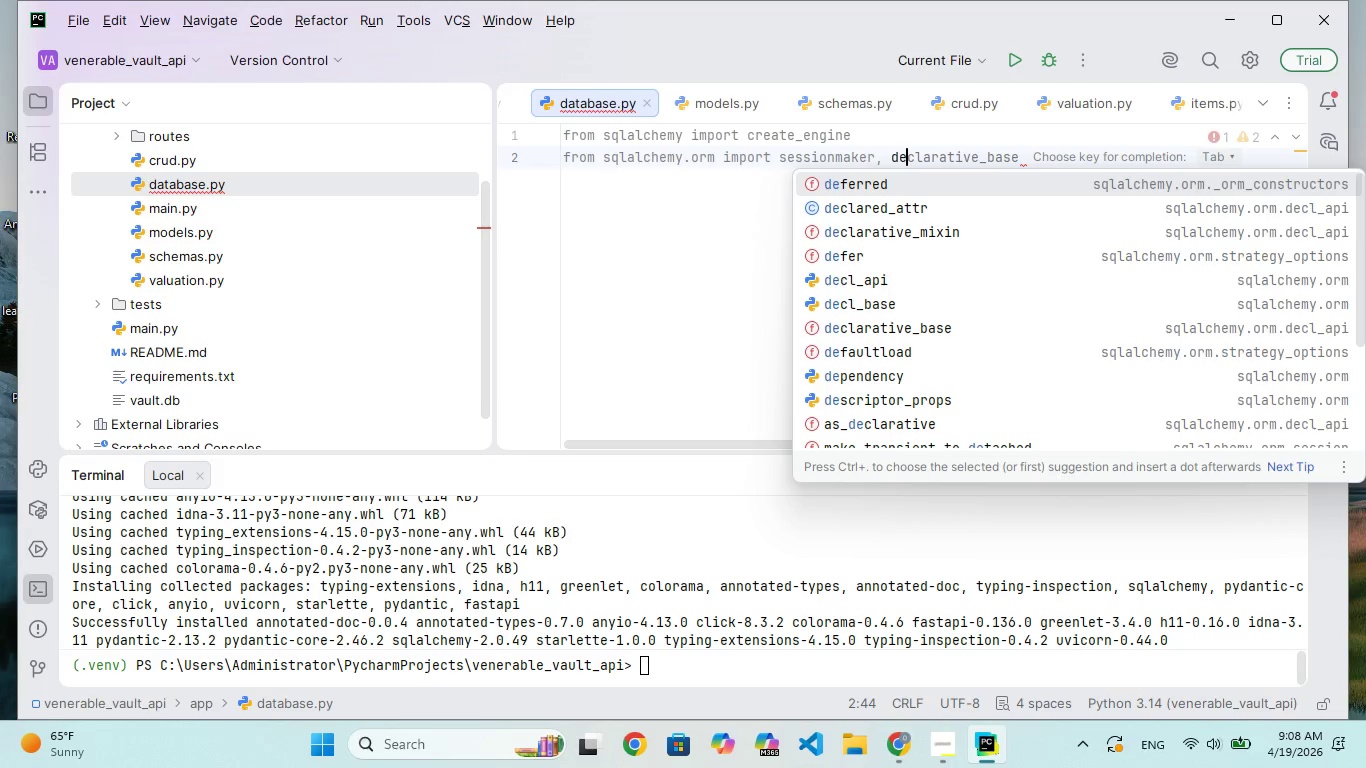 
key(ArrowDown)
 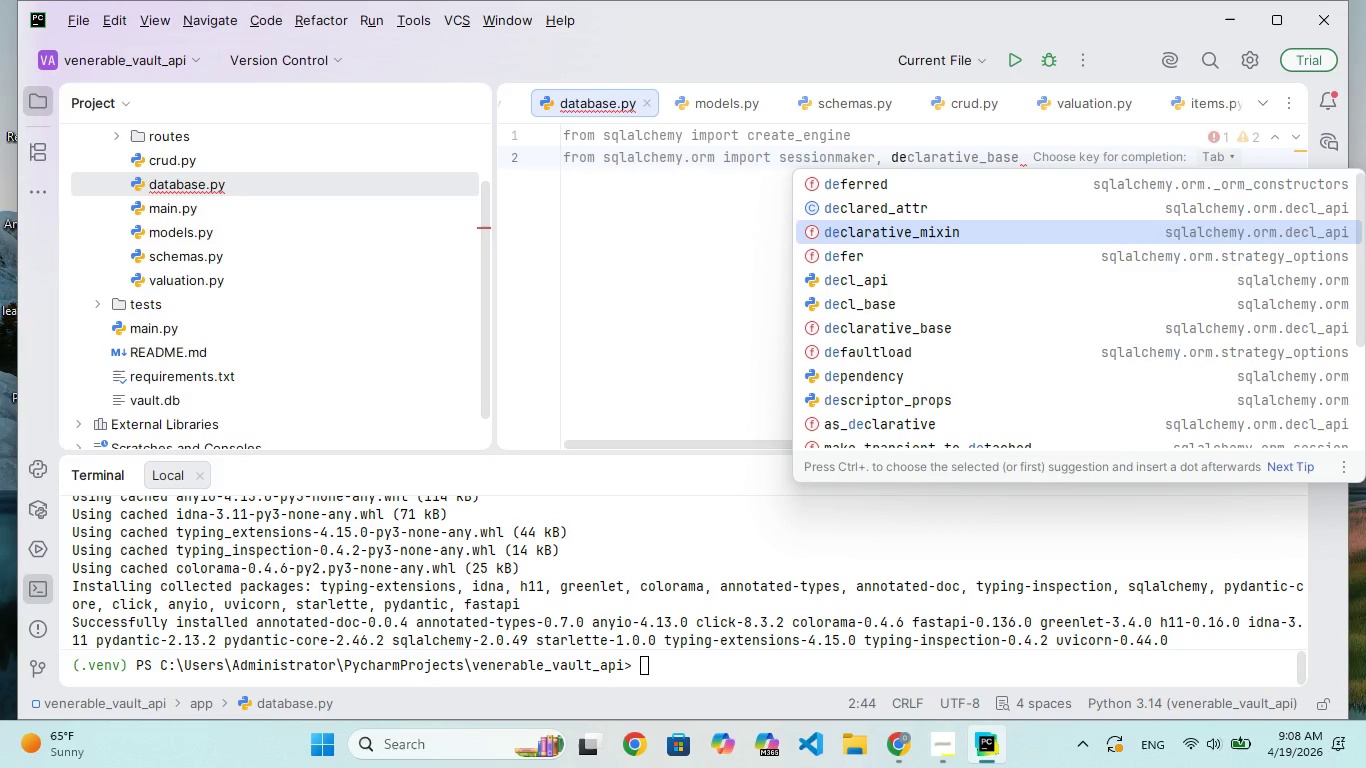 
key(ArrowDown)
 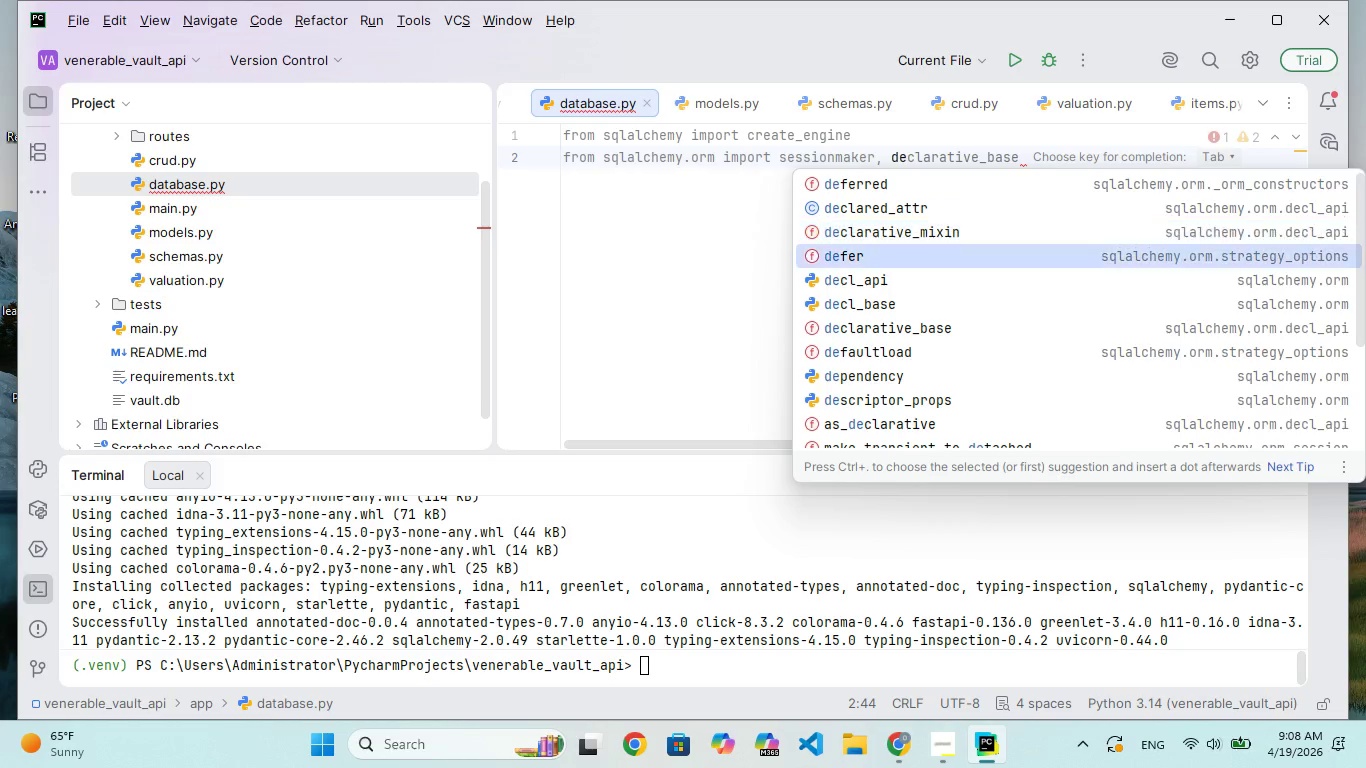 
key(ArrowDown)
 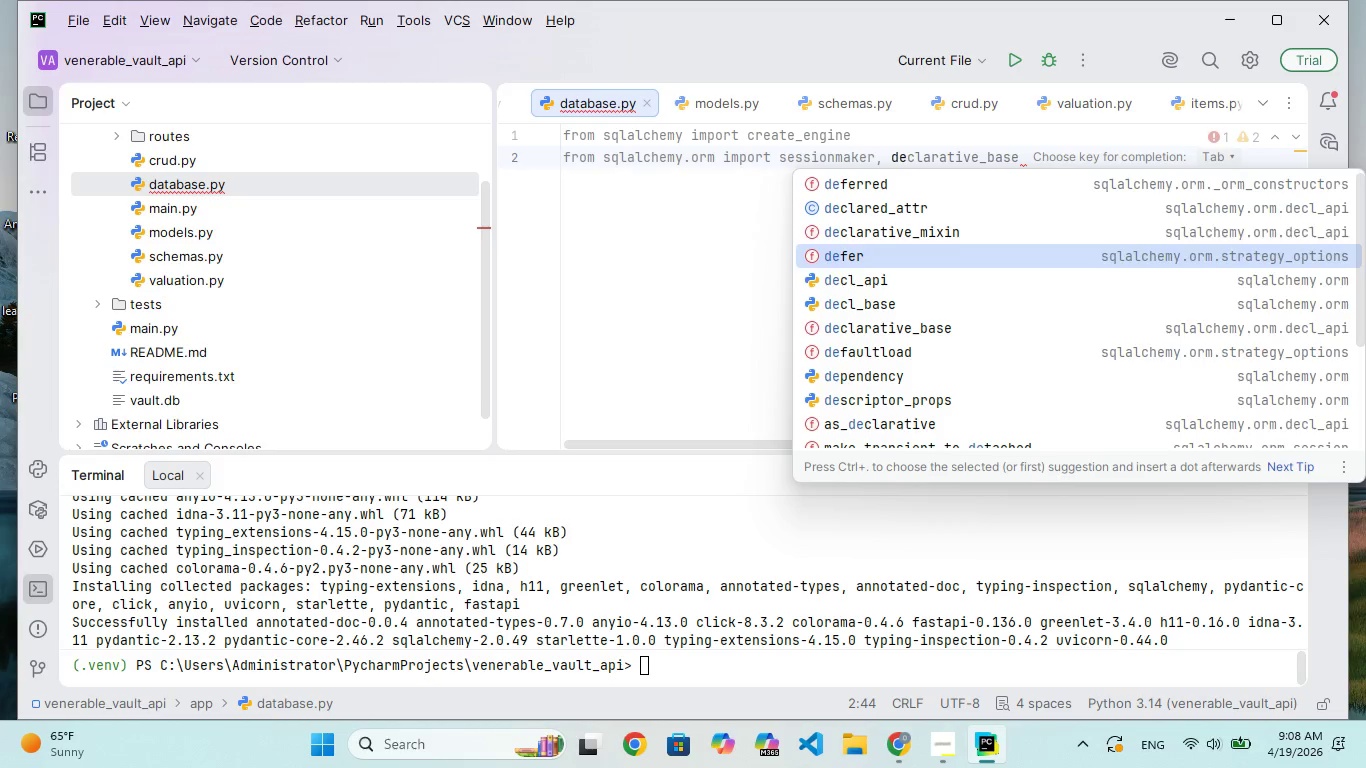 
key(ArrowDown)
 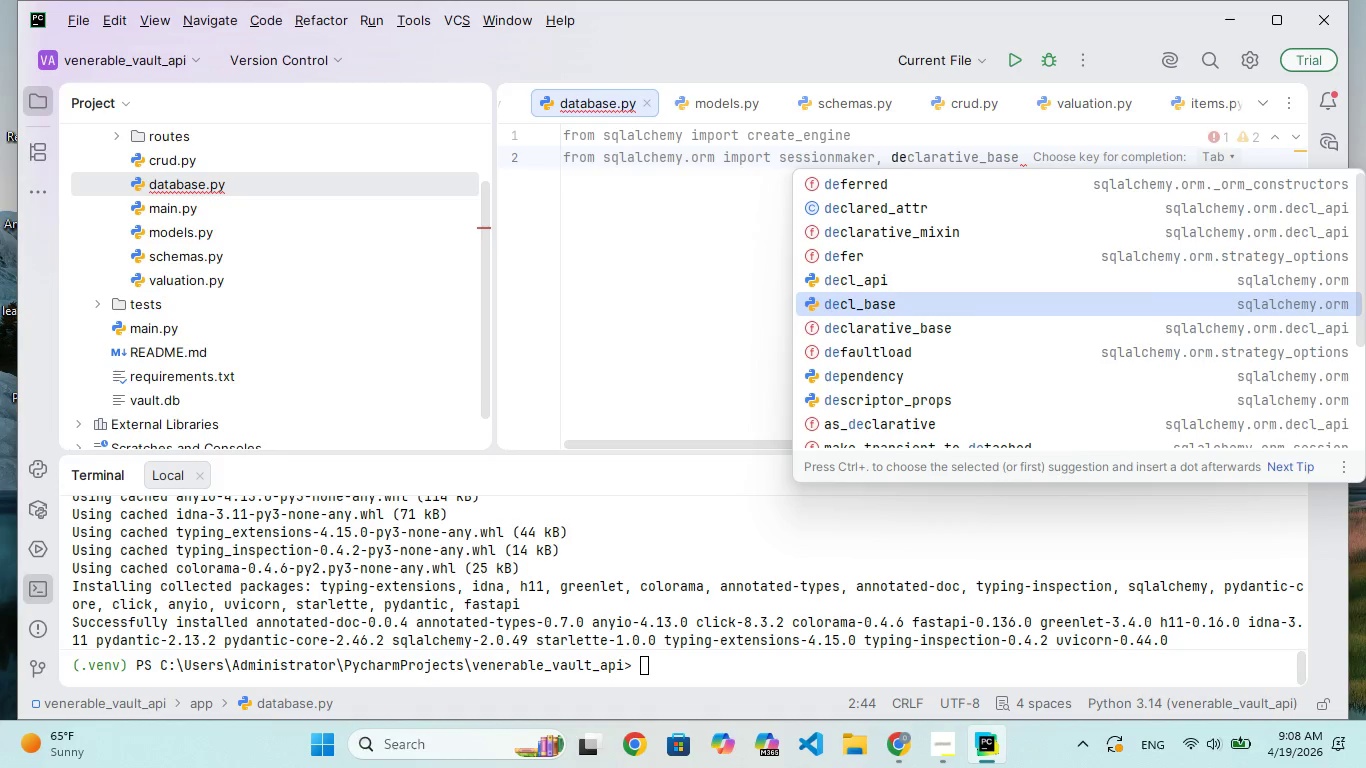 
key(ArrowDown)
 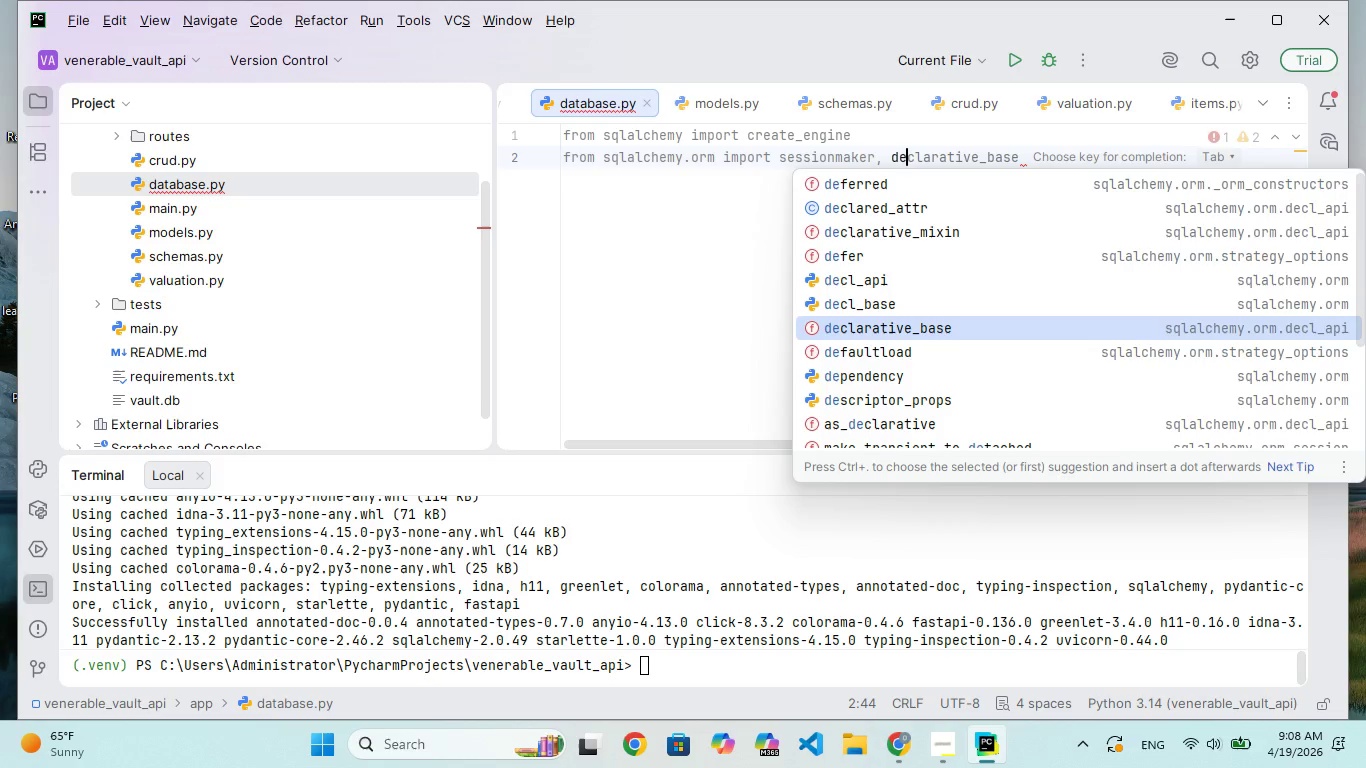 
key(ArrowDown)
 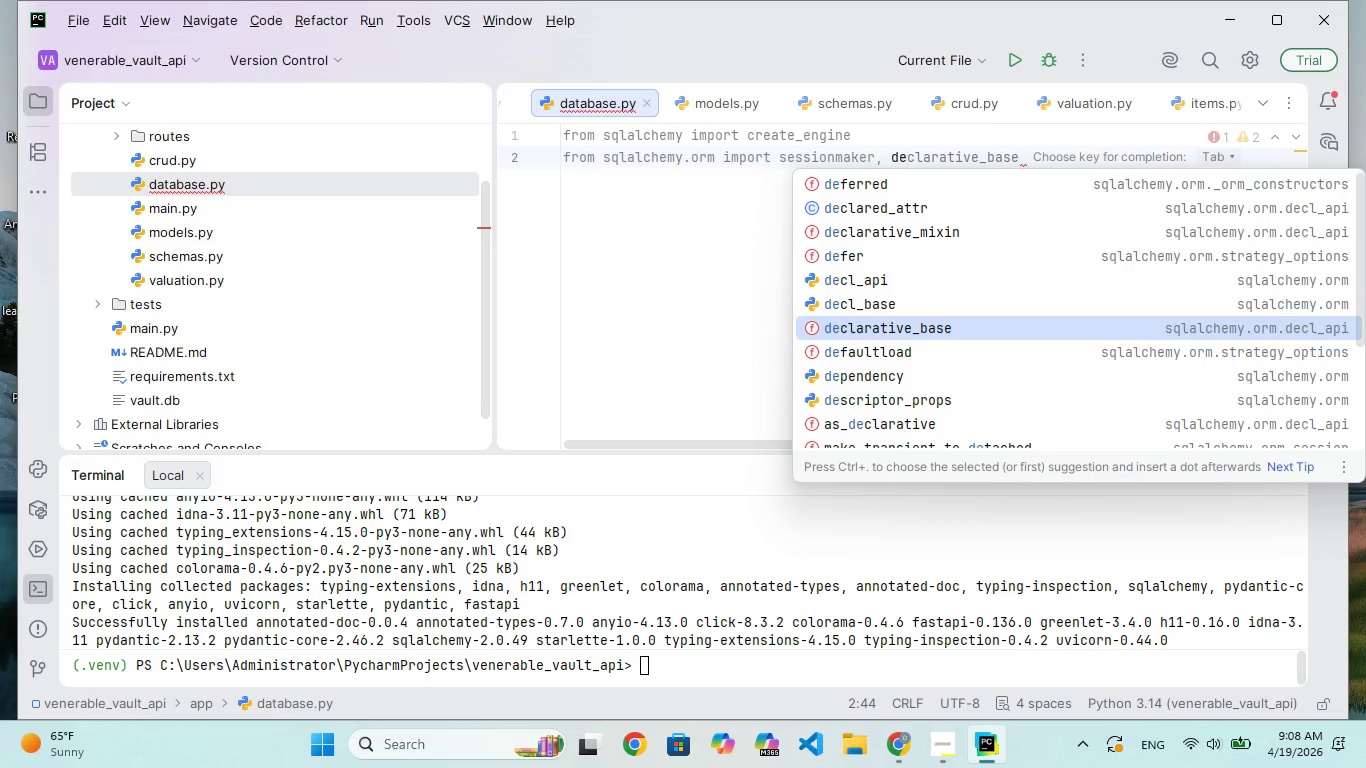 
key(Enter)
 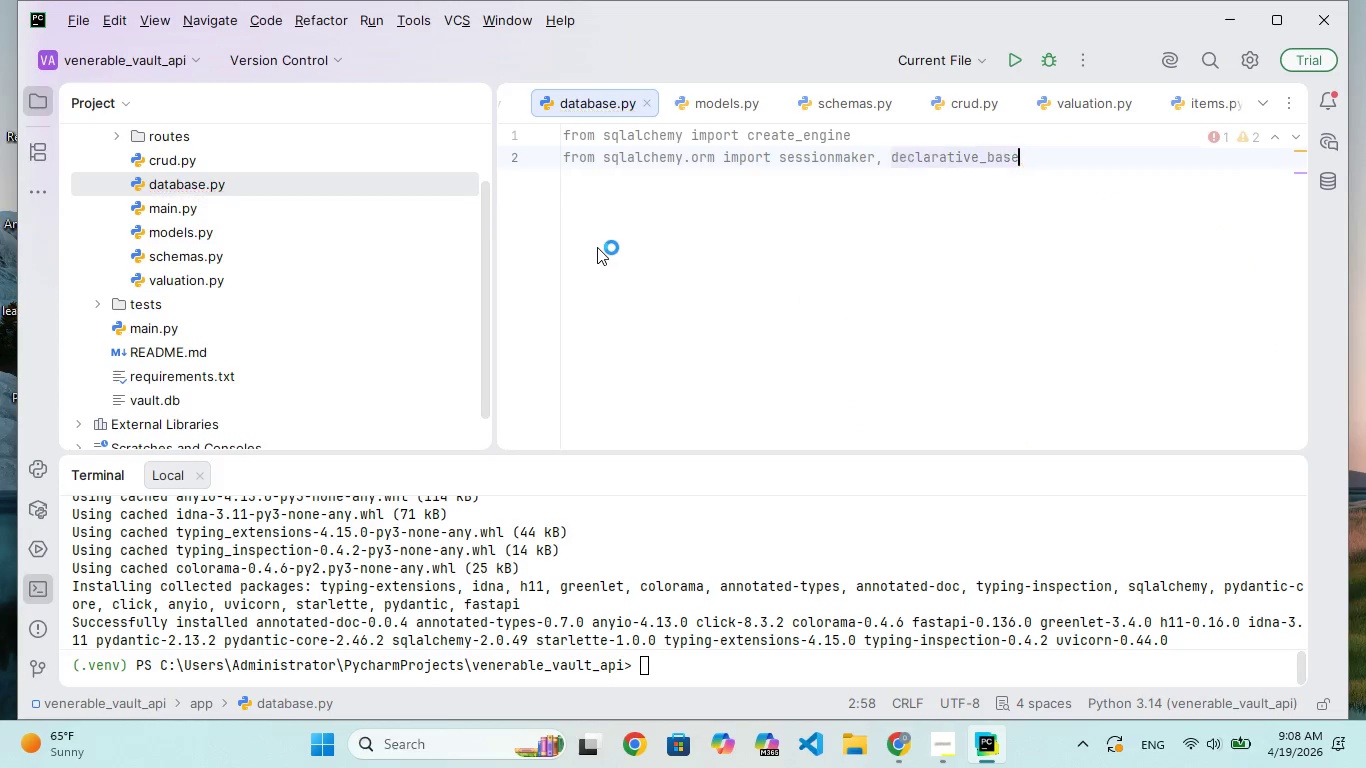 
key(Enter)
 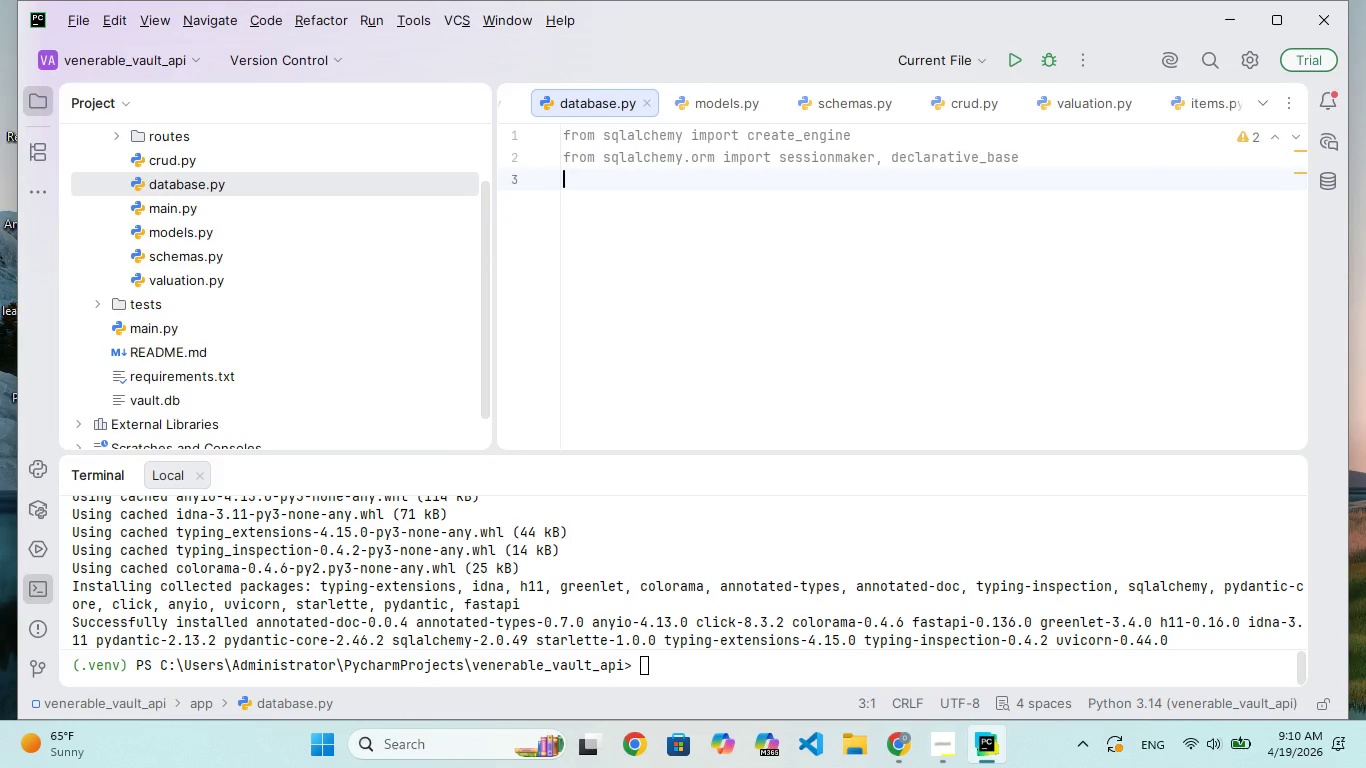 
wait(123.7)
 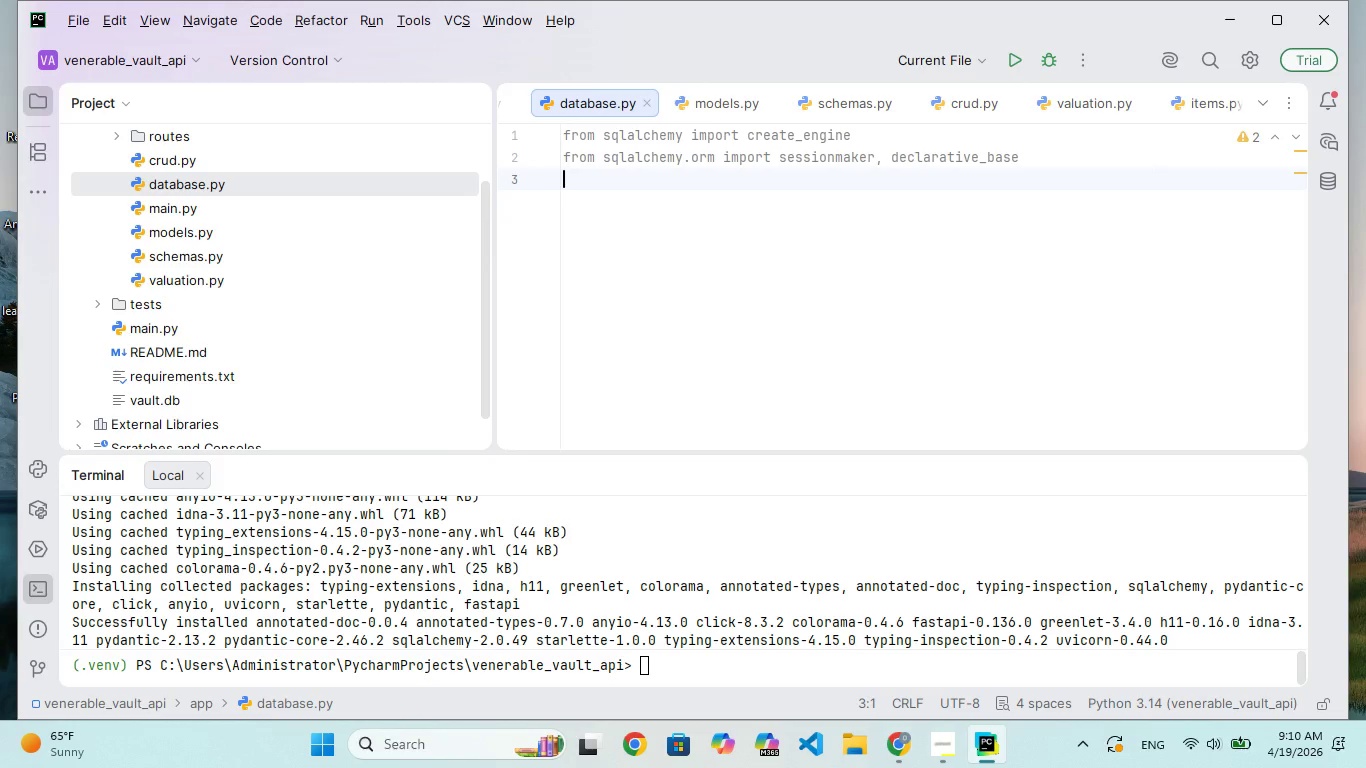 
key(Enter)
 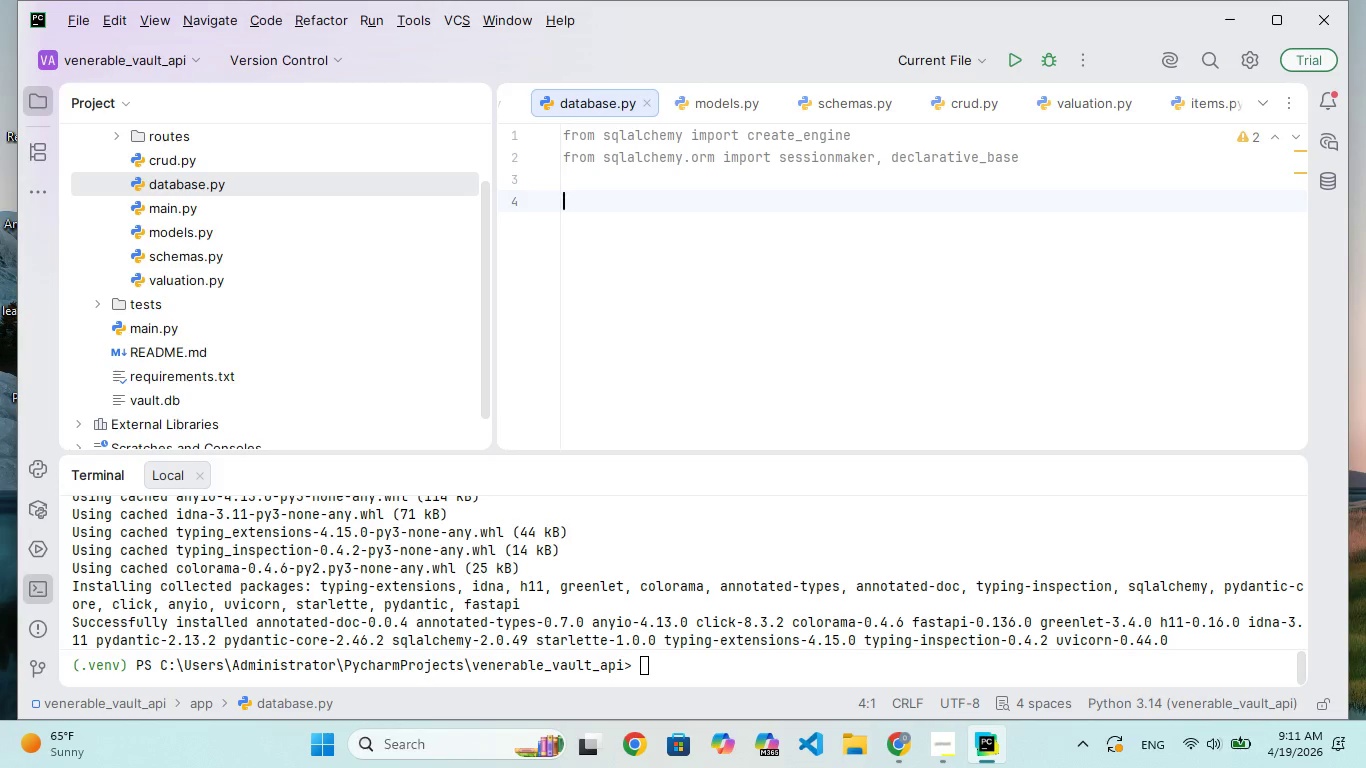 
wait(13.22)
 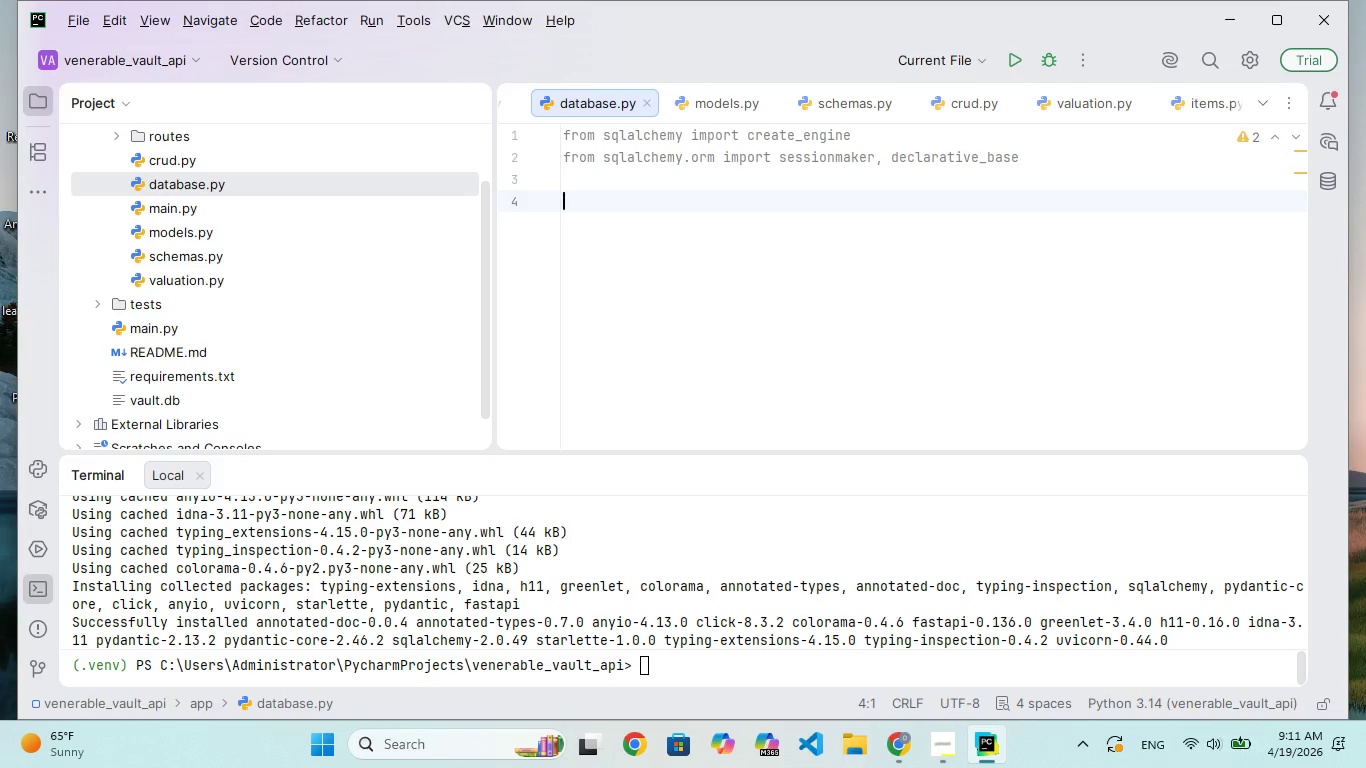 
key(Backspace)
 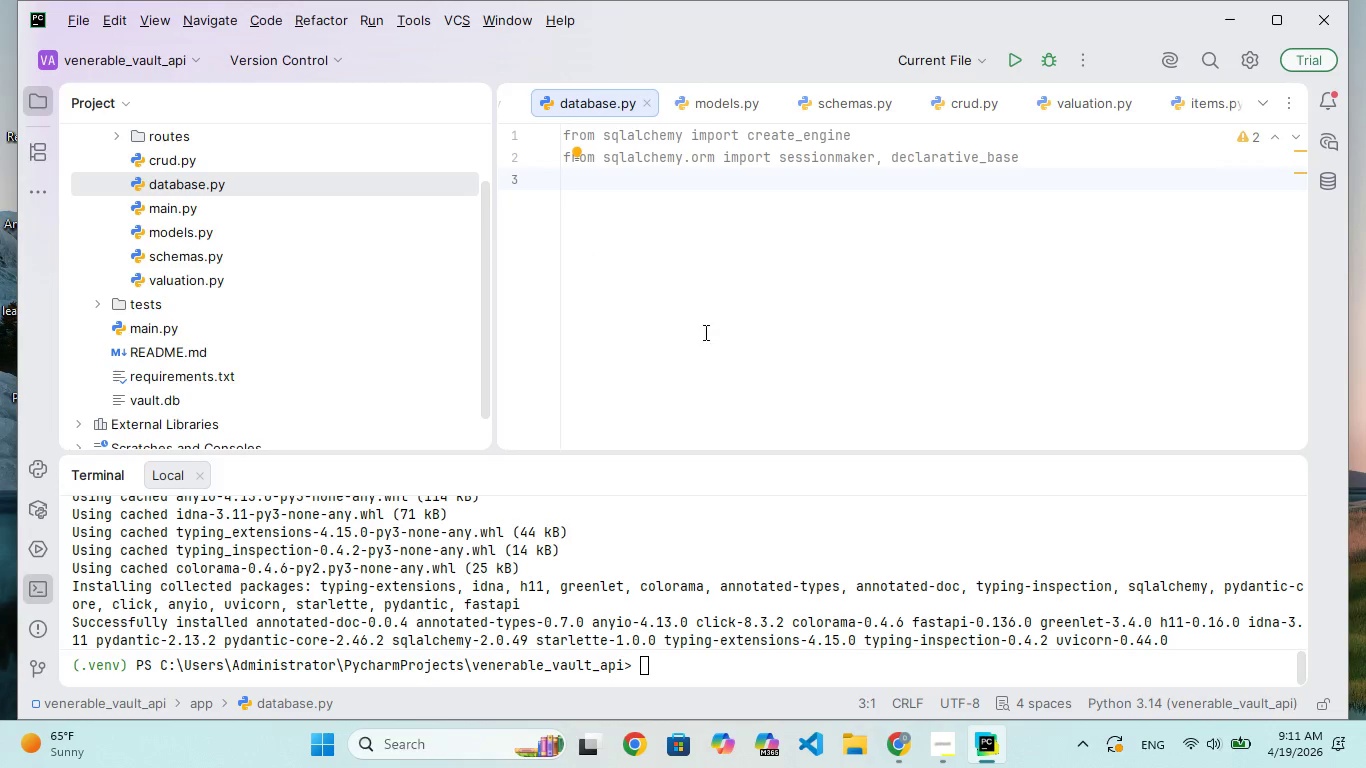 
wait(5.22)
 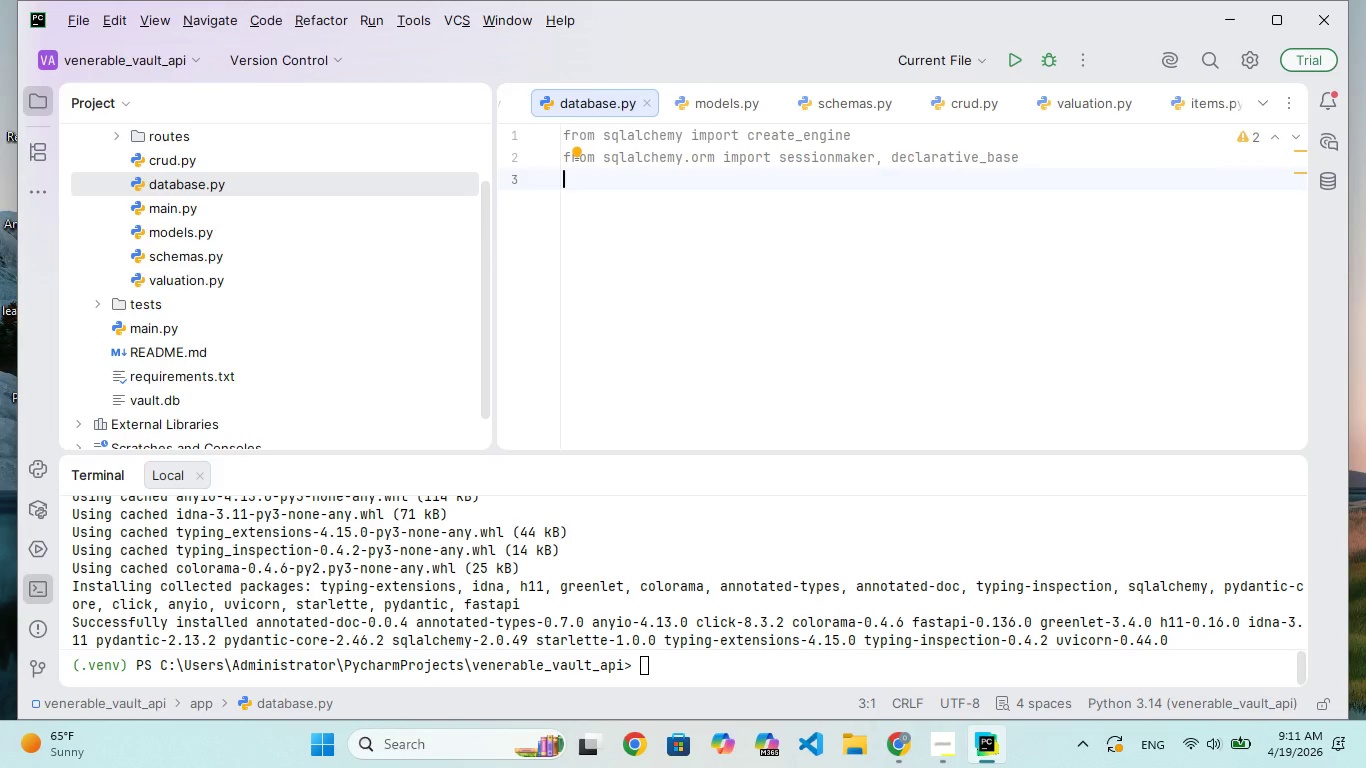 
left_click([948, 759])